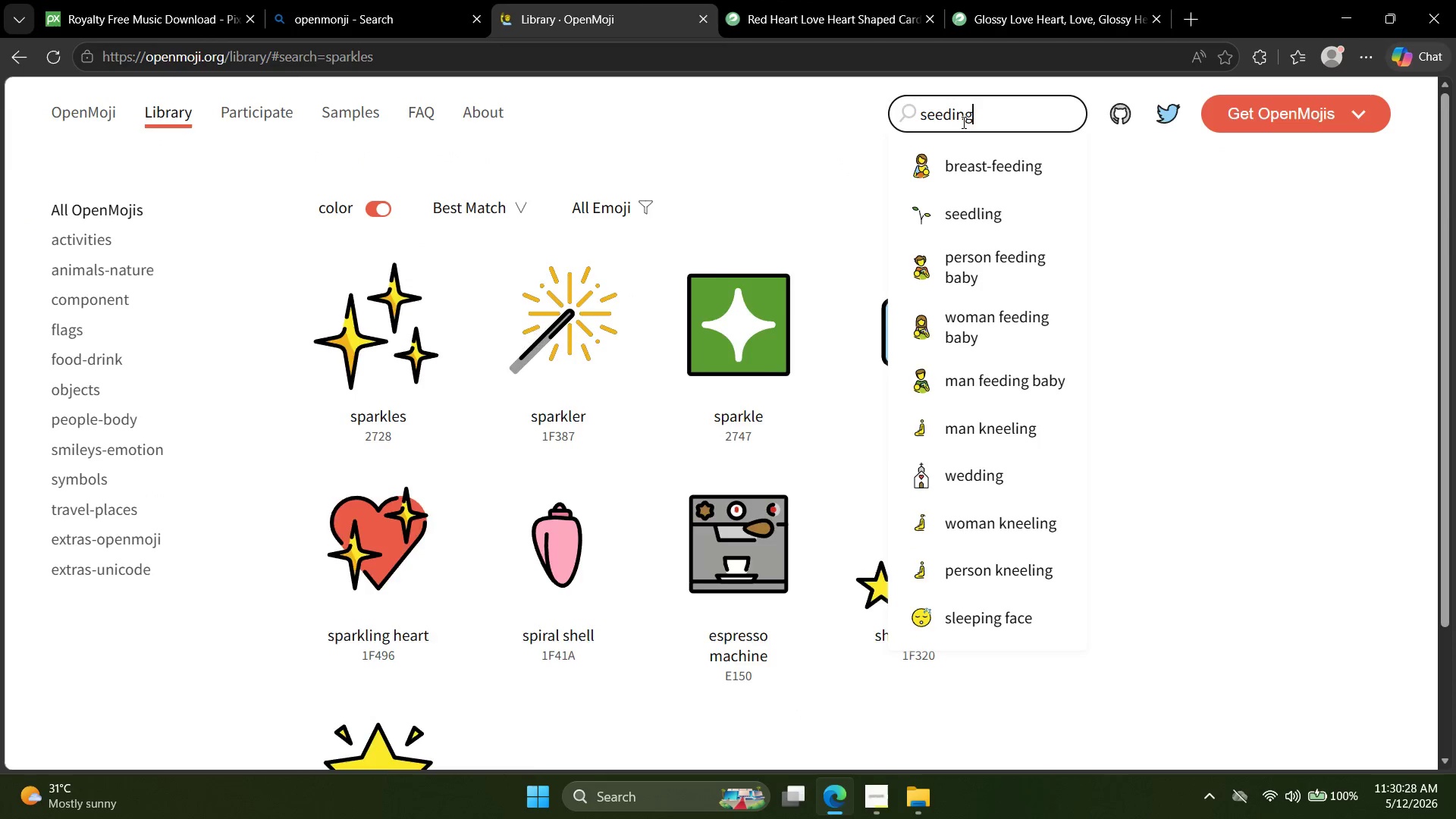 
key(Enter)
 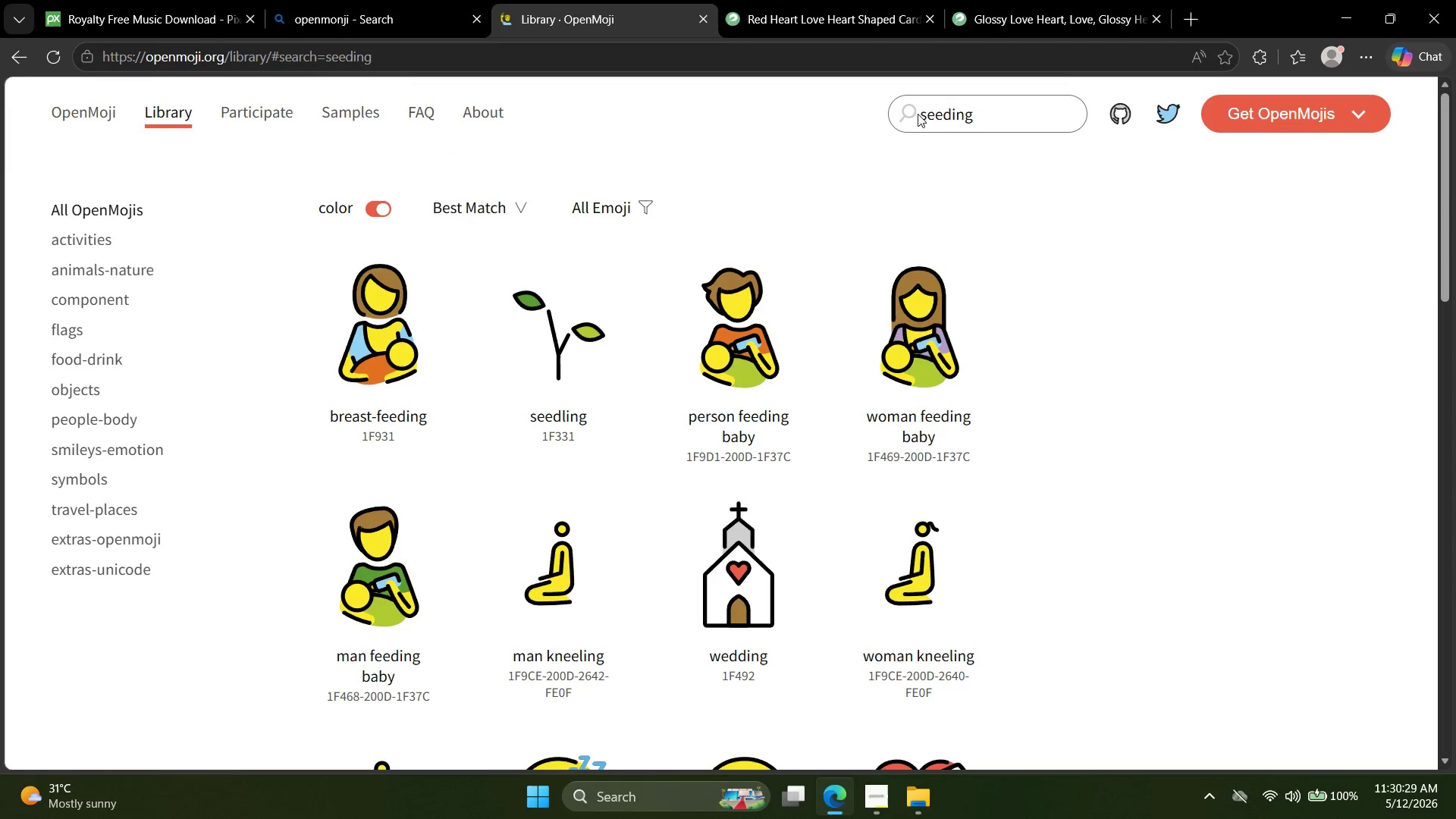 
scroll: coordinate [610, 546], scroll_direction: down, amount: 8.0
 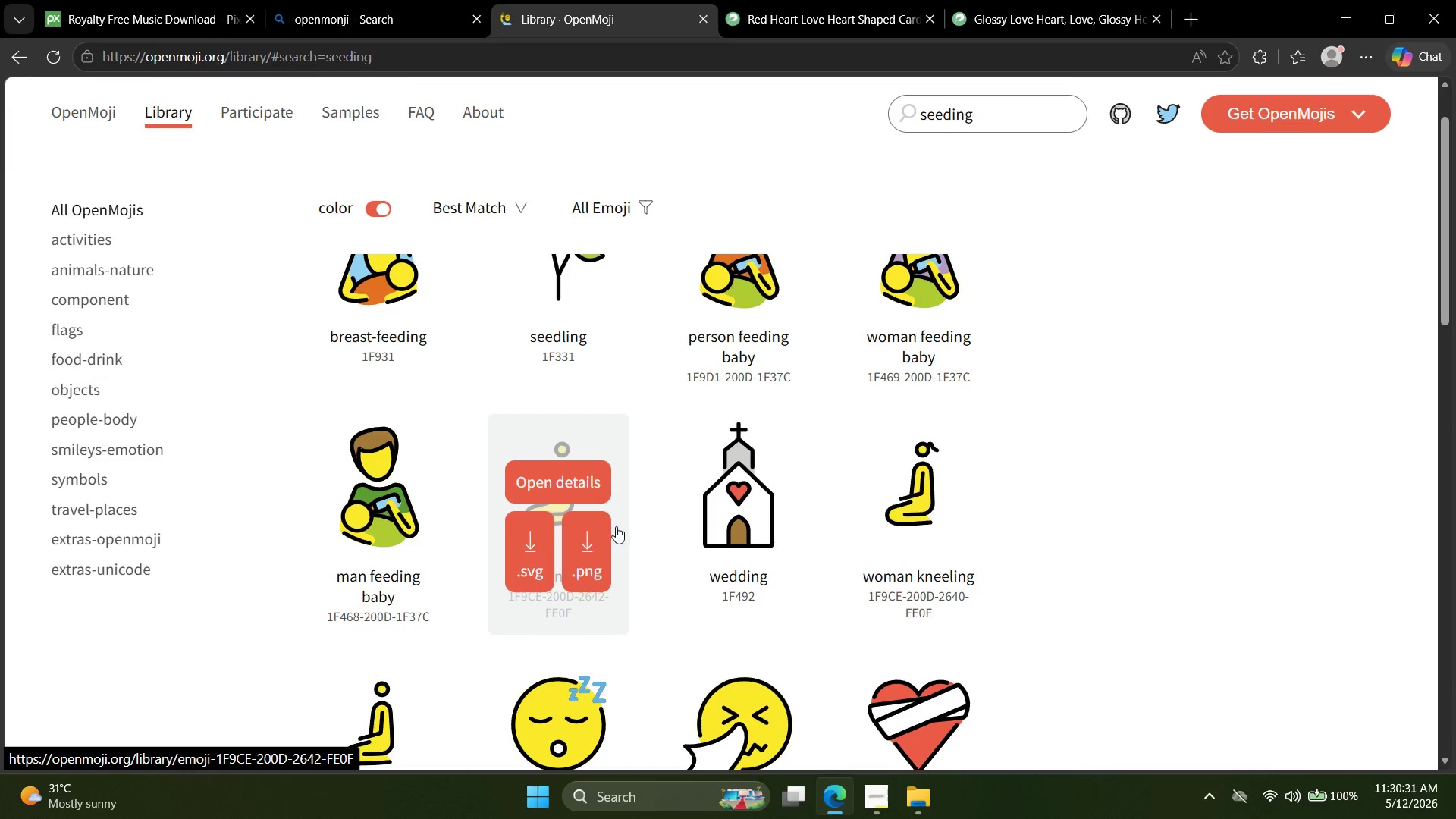 
scroll: coordinate [617, 519], scroll_direction: up, amount: 5.0
 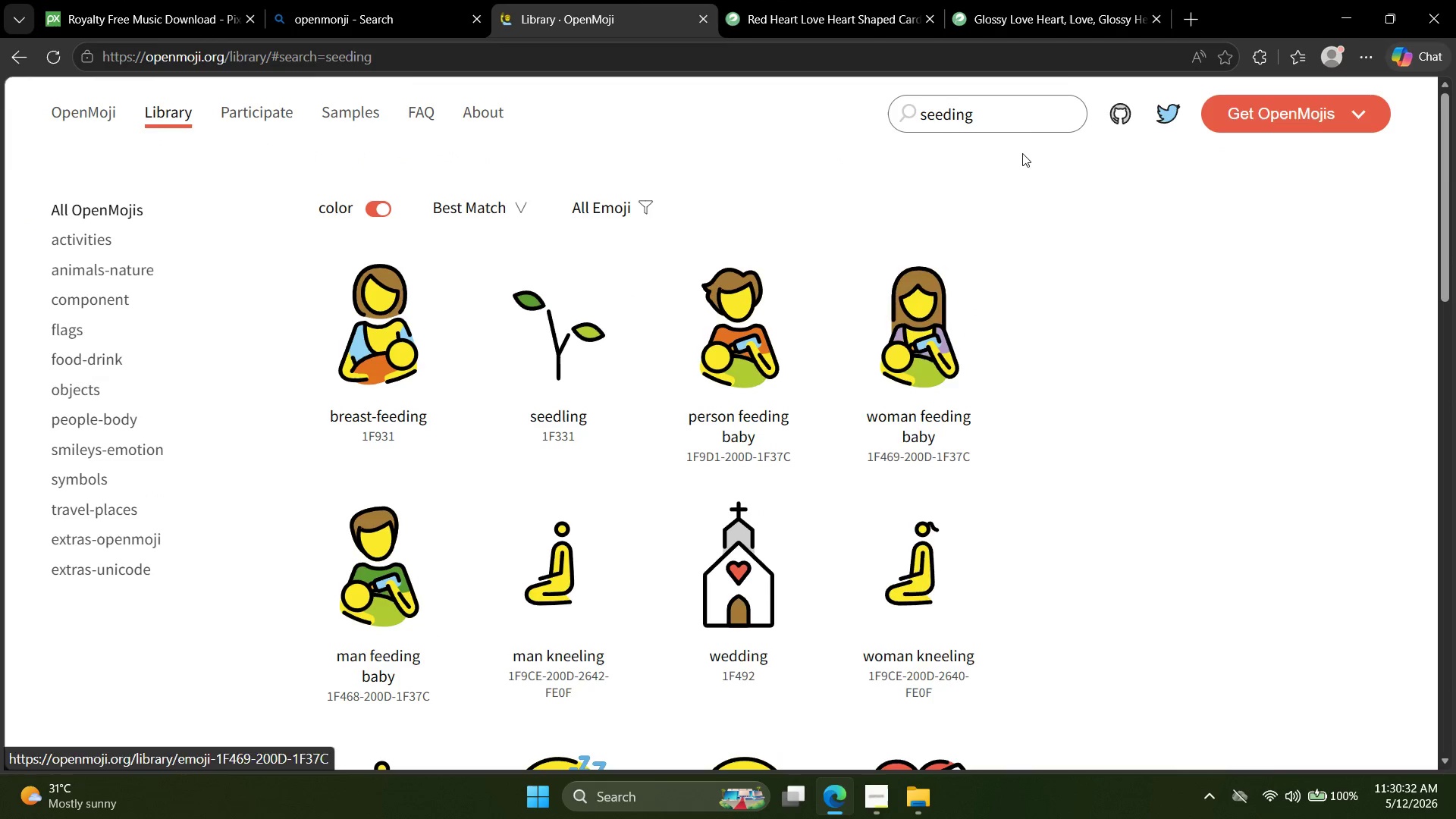 
left_click([1022, 105])
 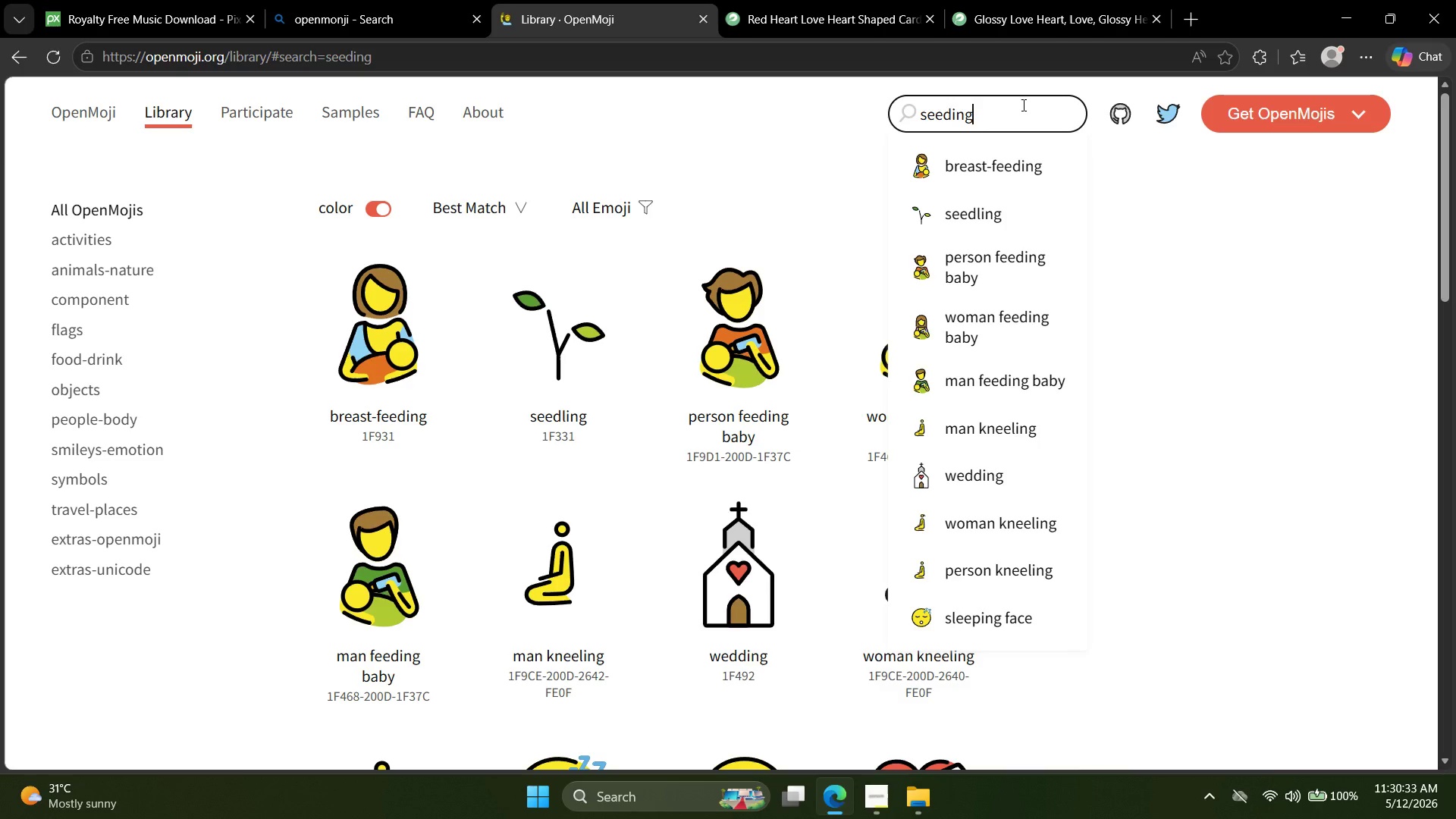 
key(Backspace)
 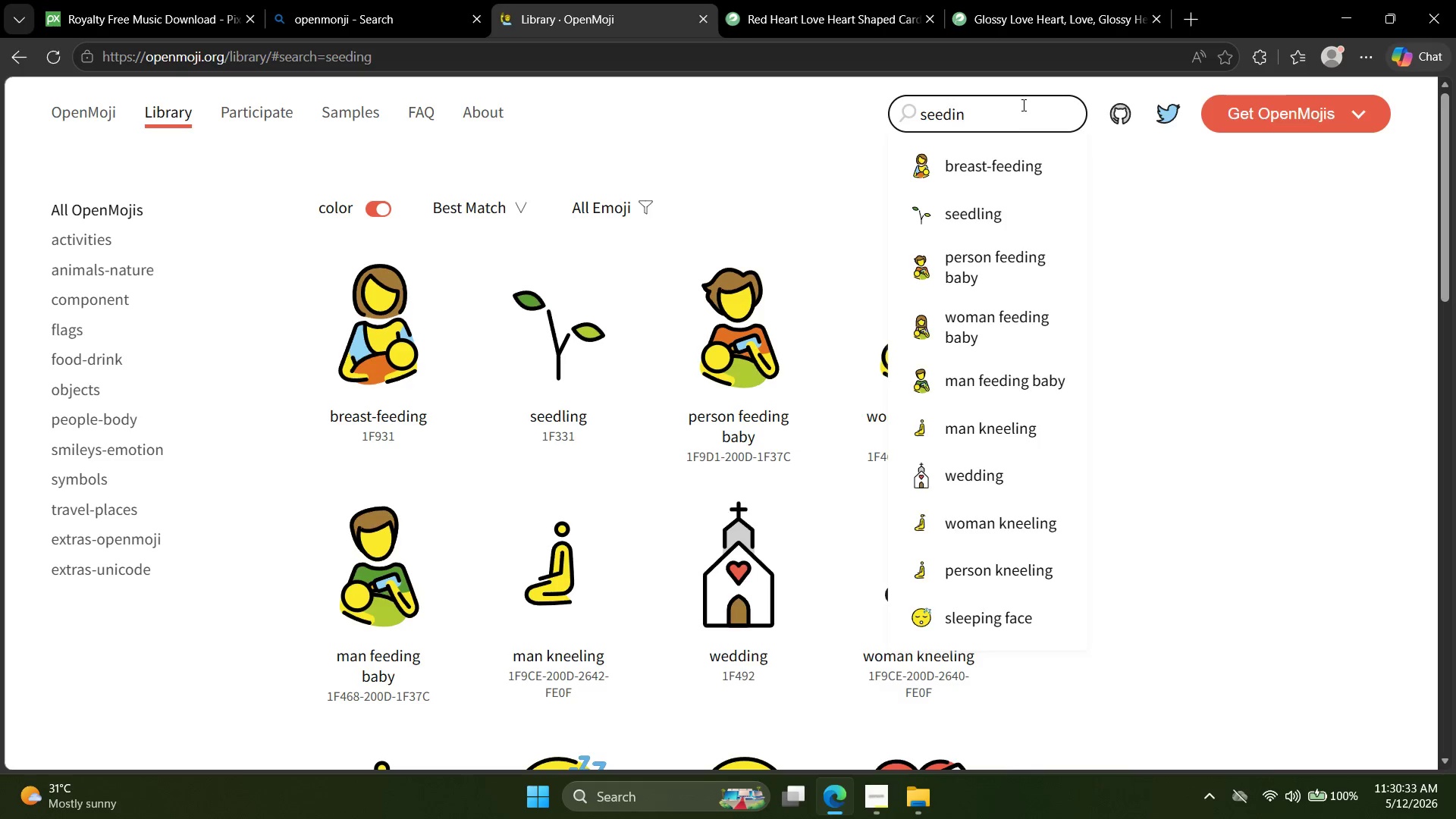 
key(Backspace)
 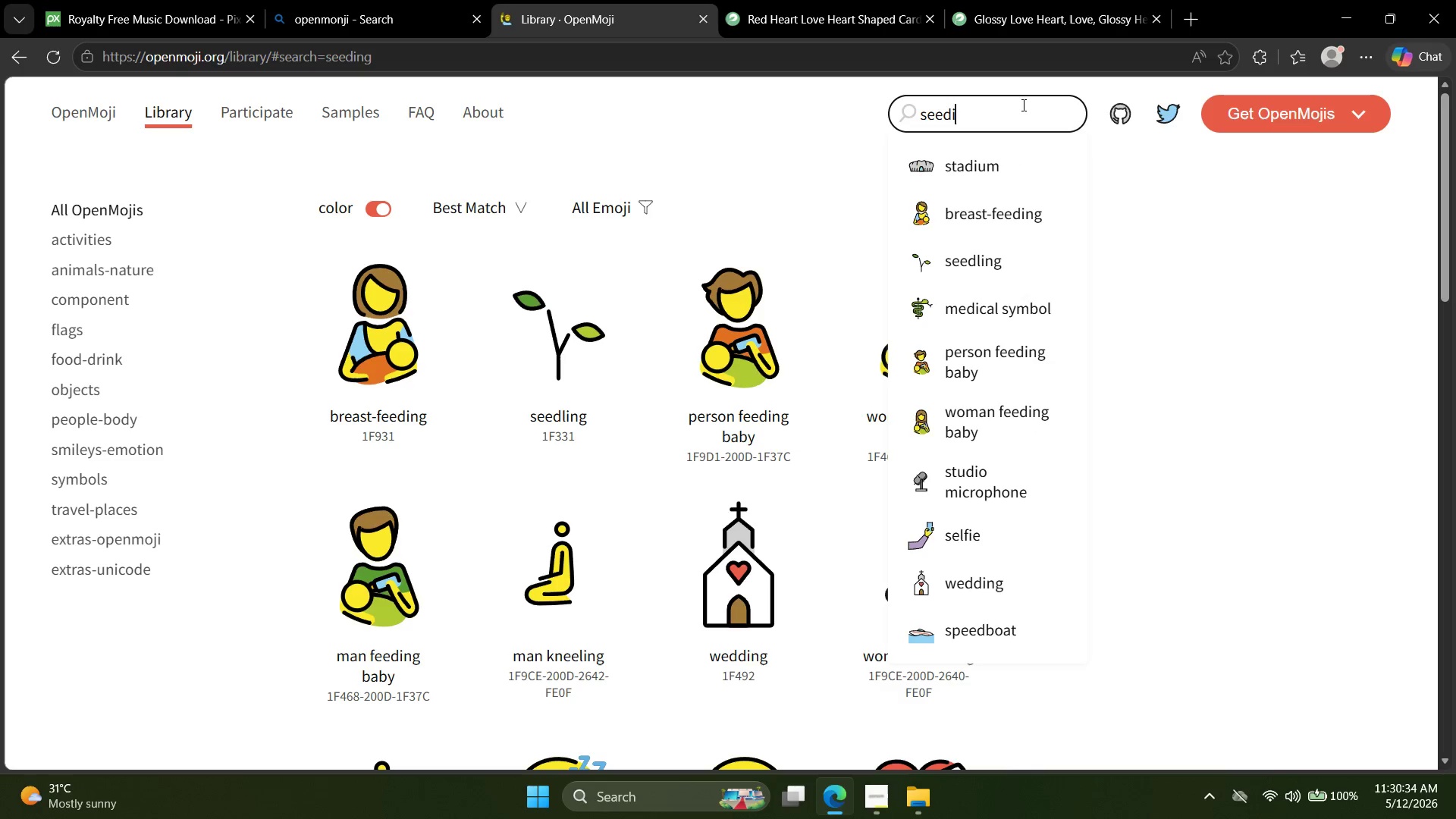 
key(Backspace)
 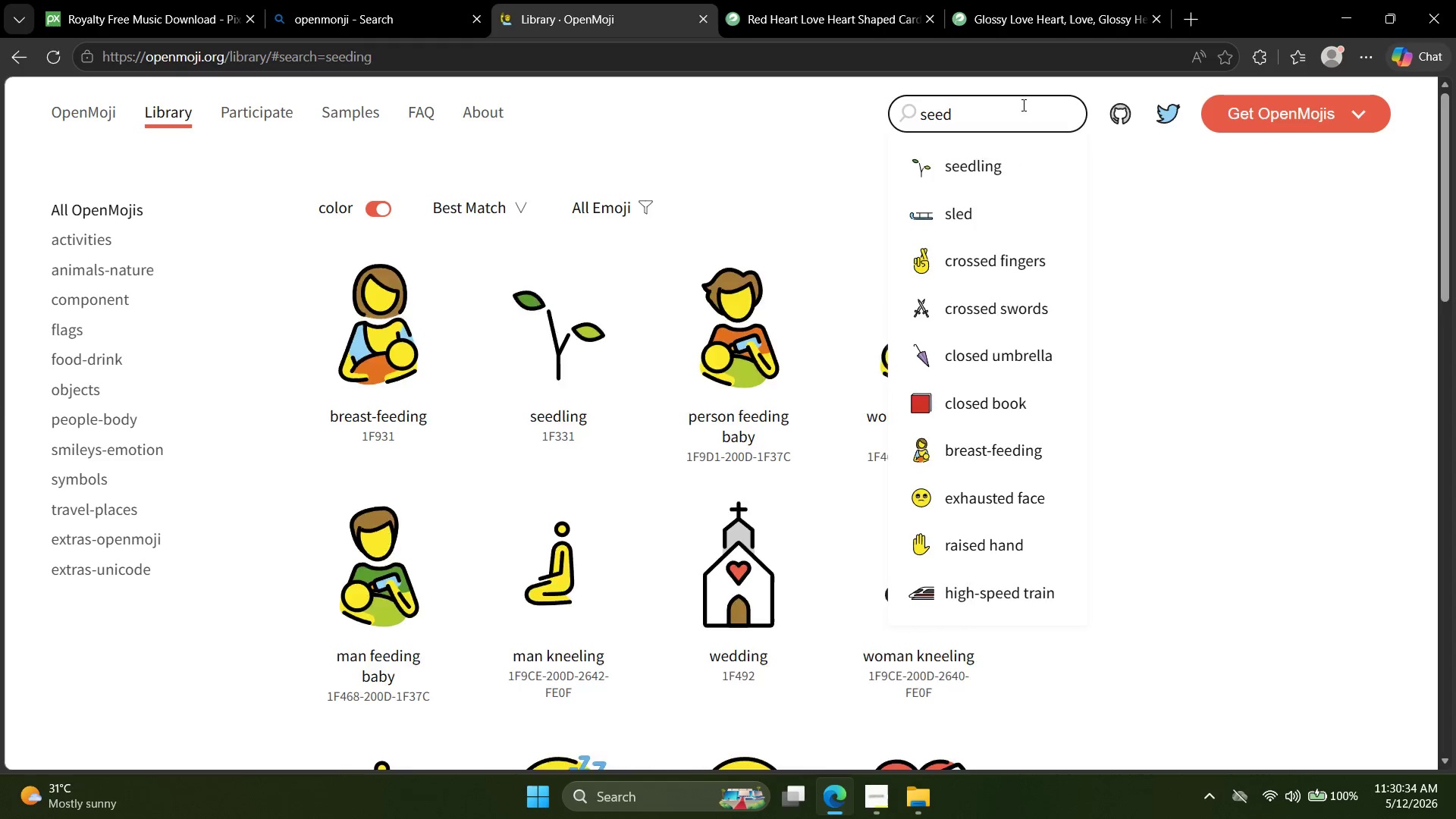 
key(Enter)
 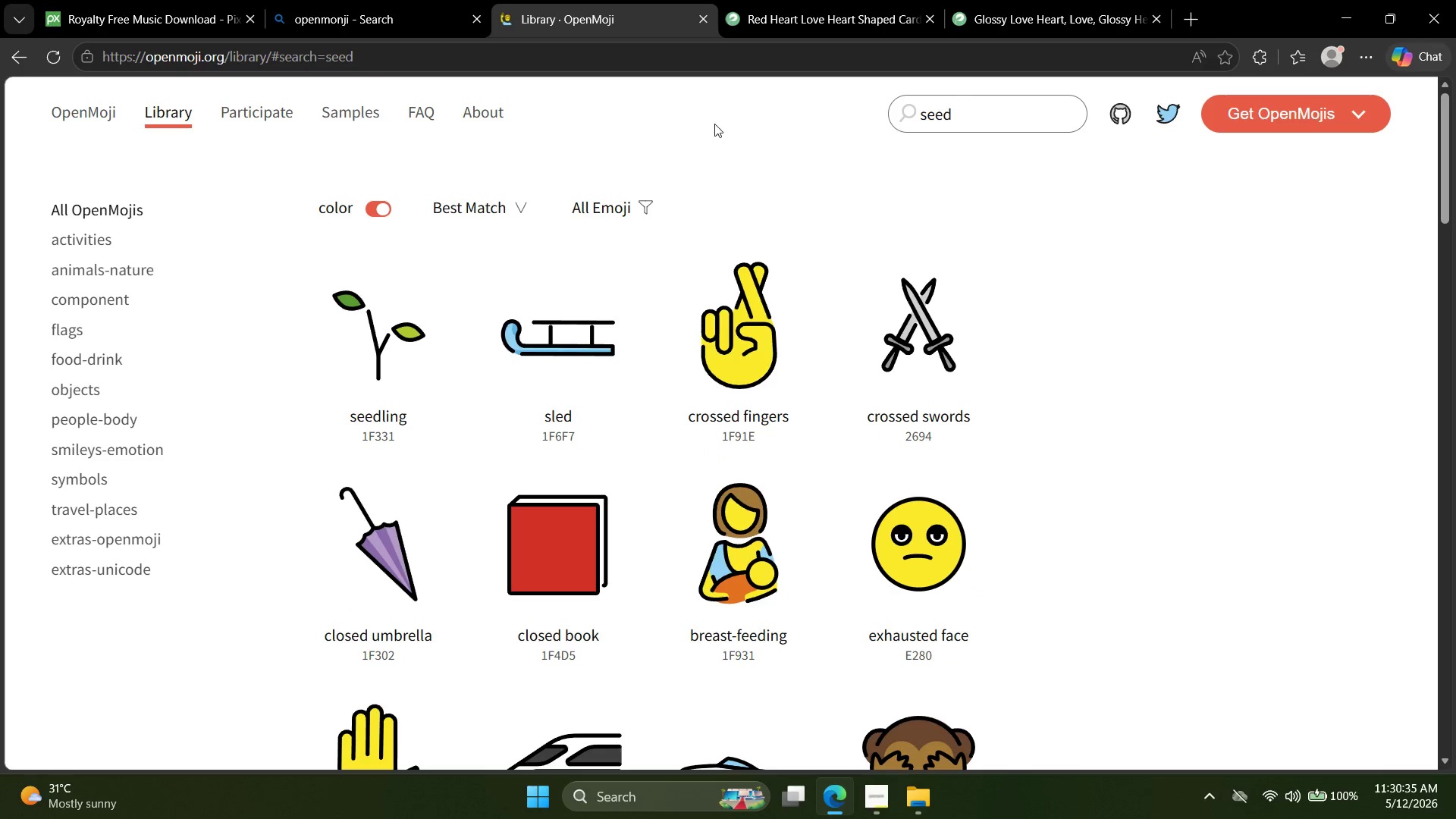 
scroll: coordinate [658, 467], scroll_direction: down, amount: 6.0
 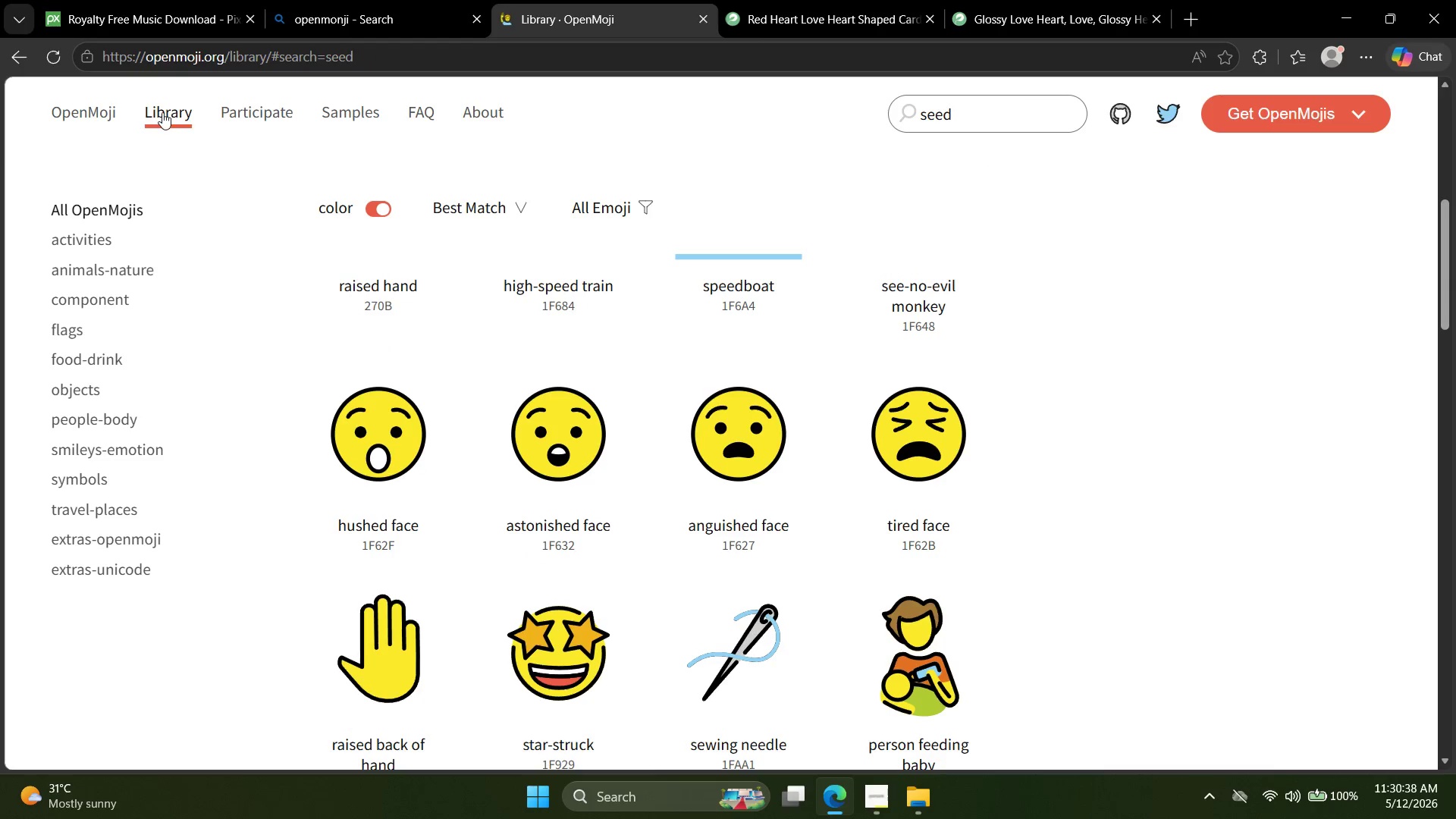 
left_click([115, 111])
 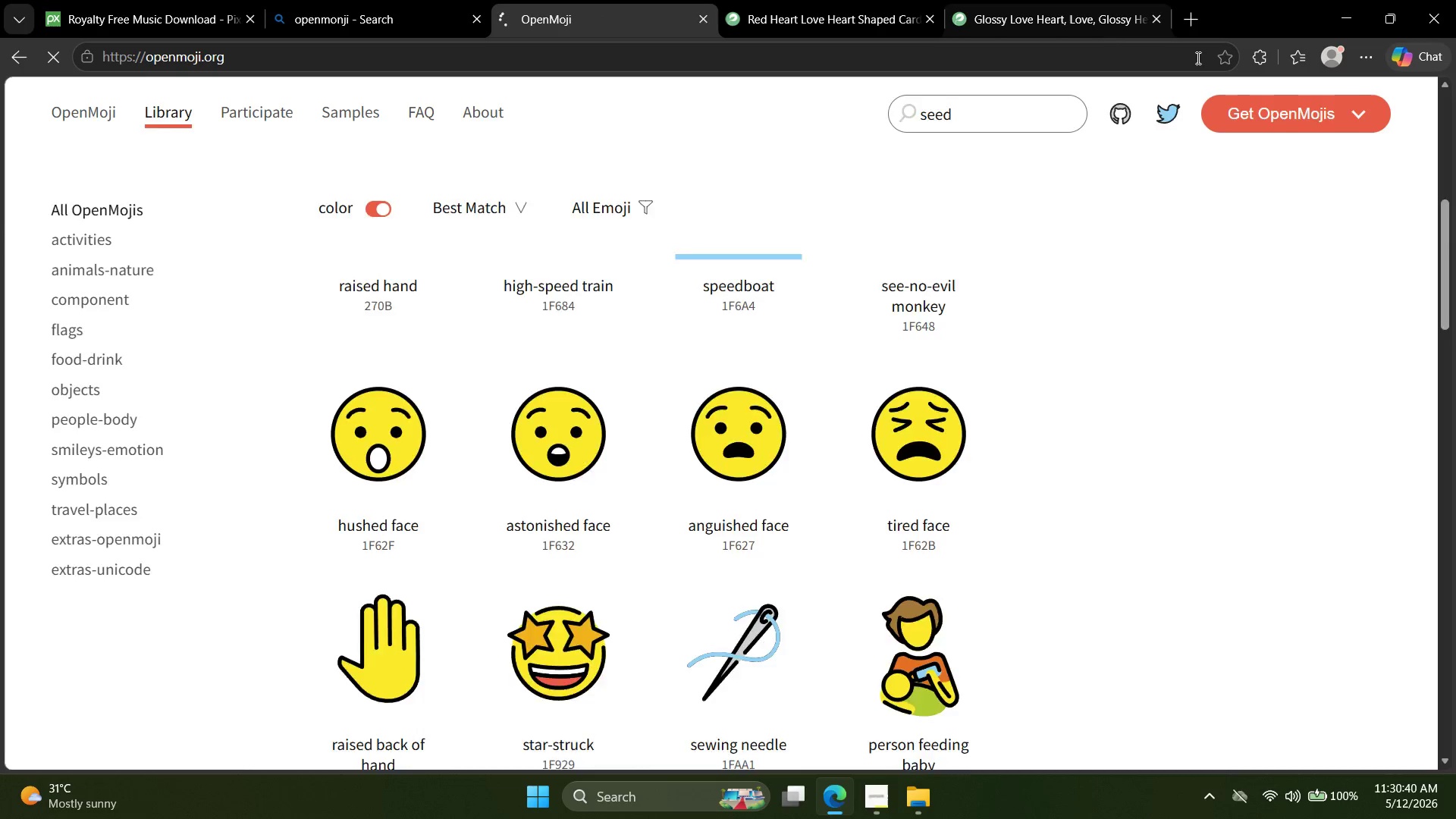 
left_click([1233, 55])
 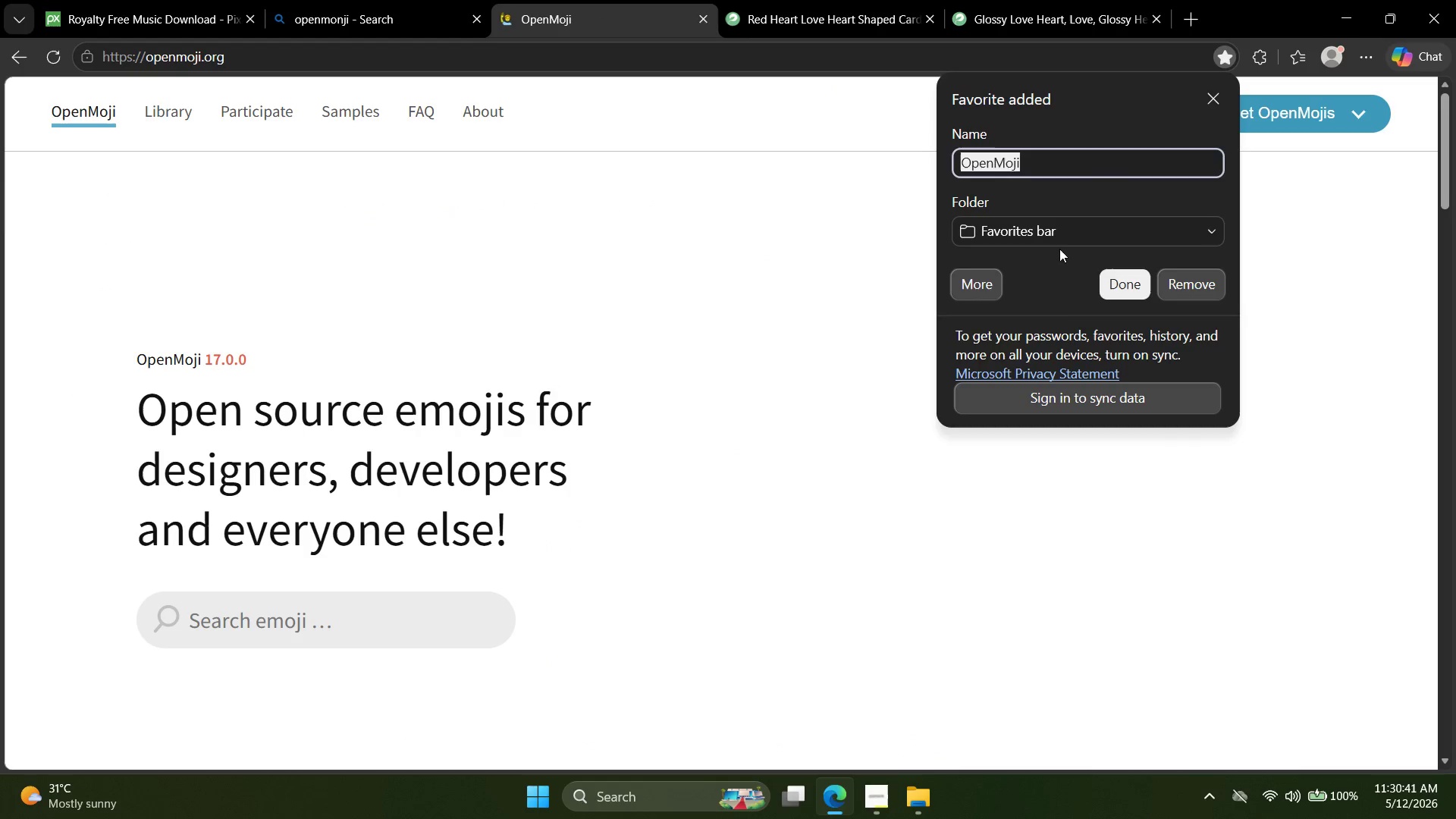 
left_click([1109, 285])
 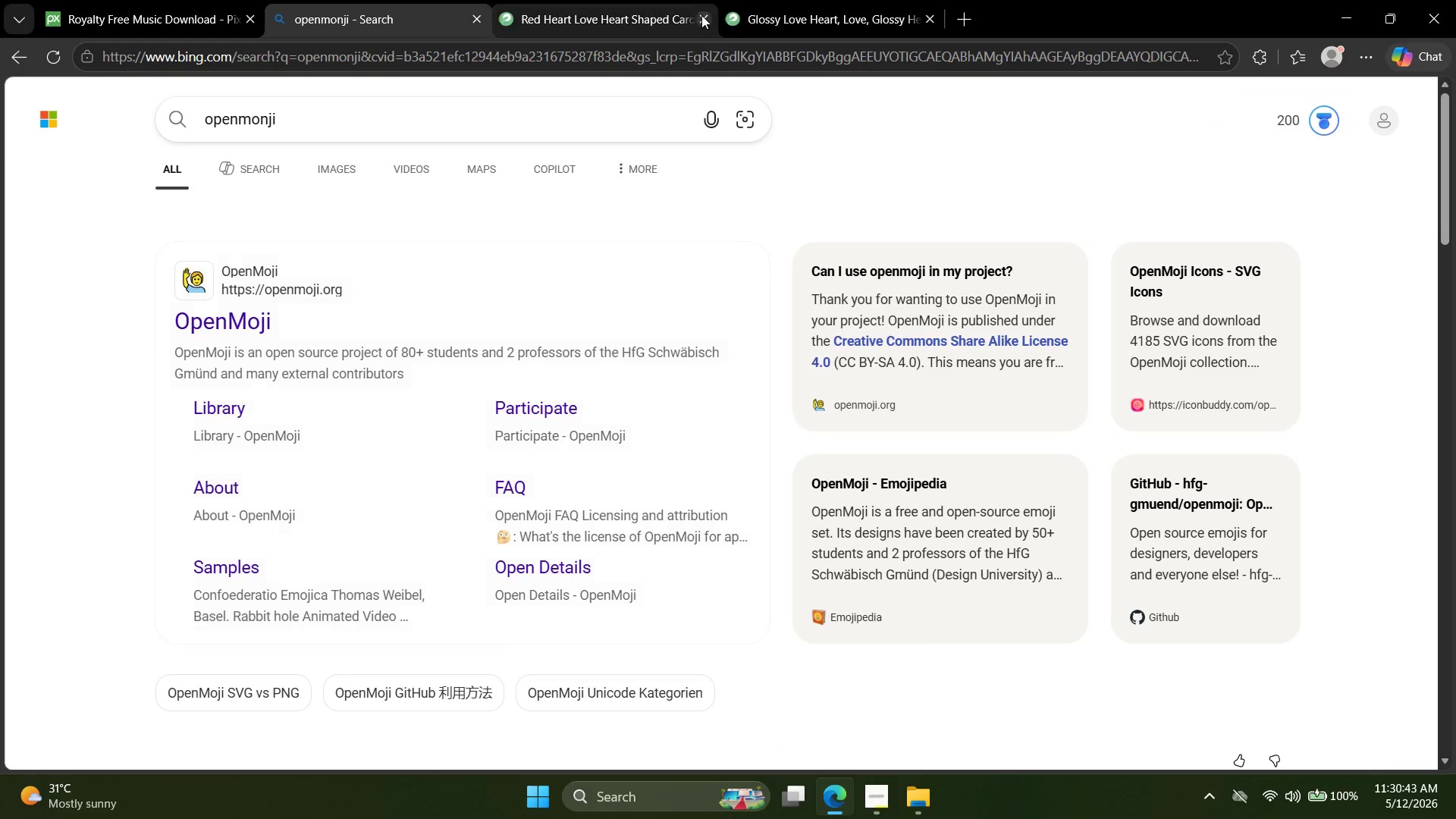 
left_click([642, 0])
 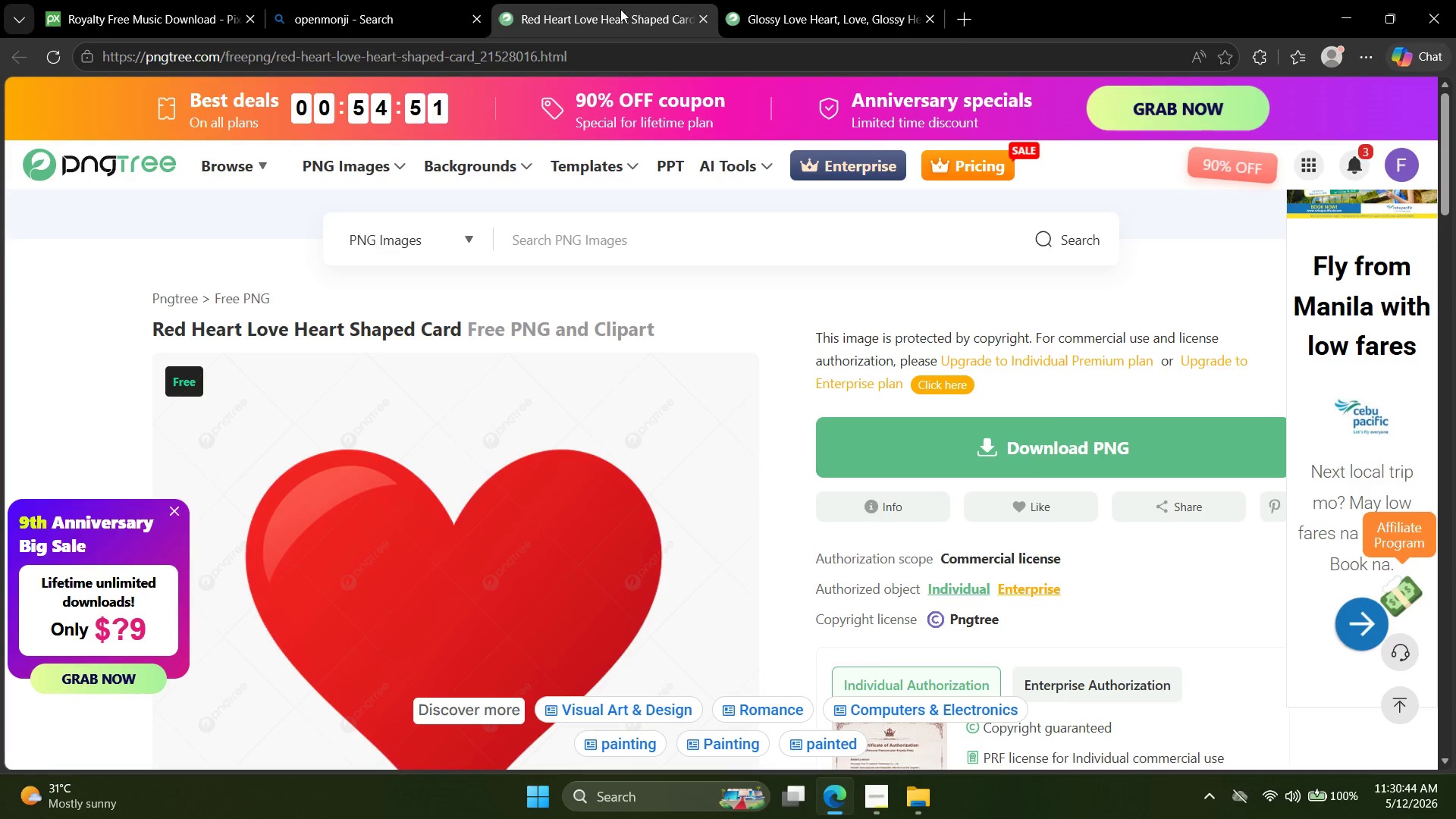 
left_click([426, 0])
 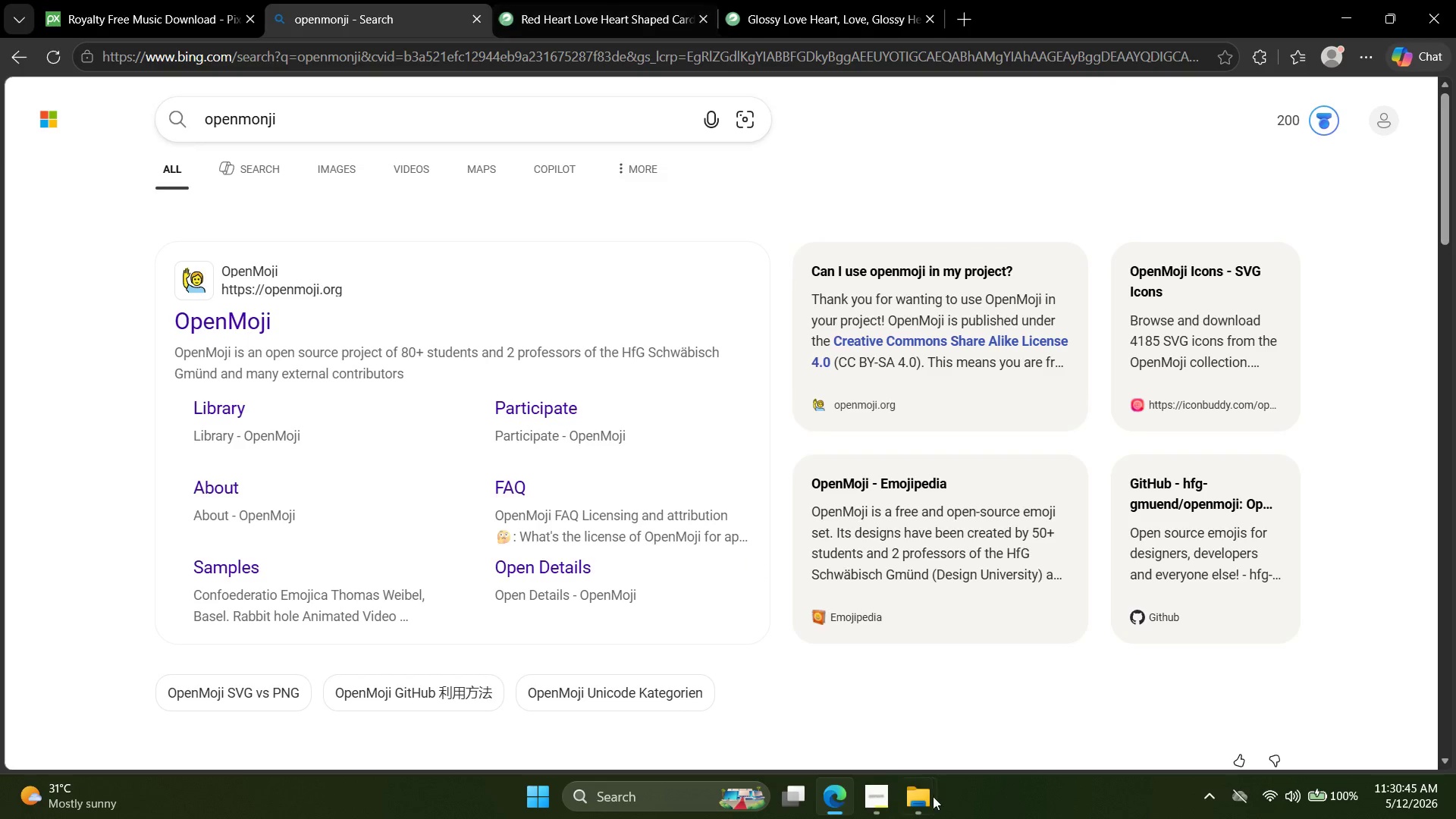 
left_click([909, 805])
 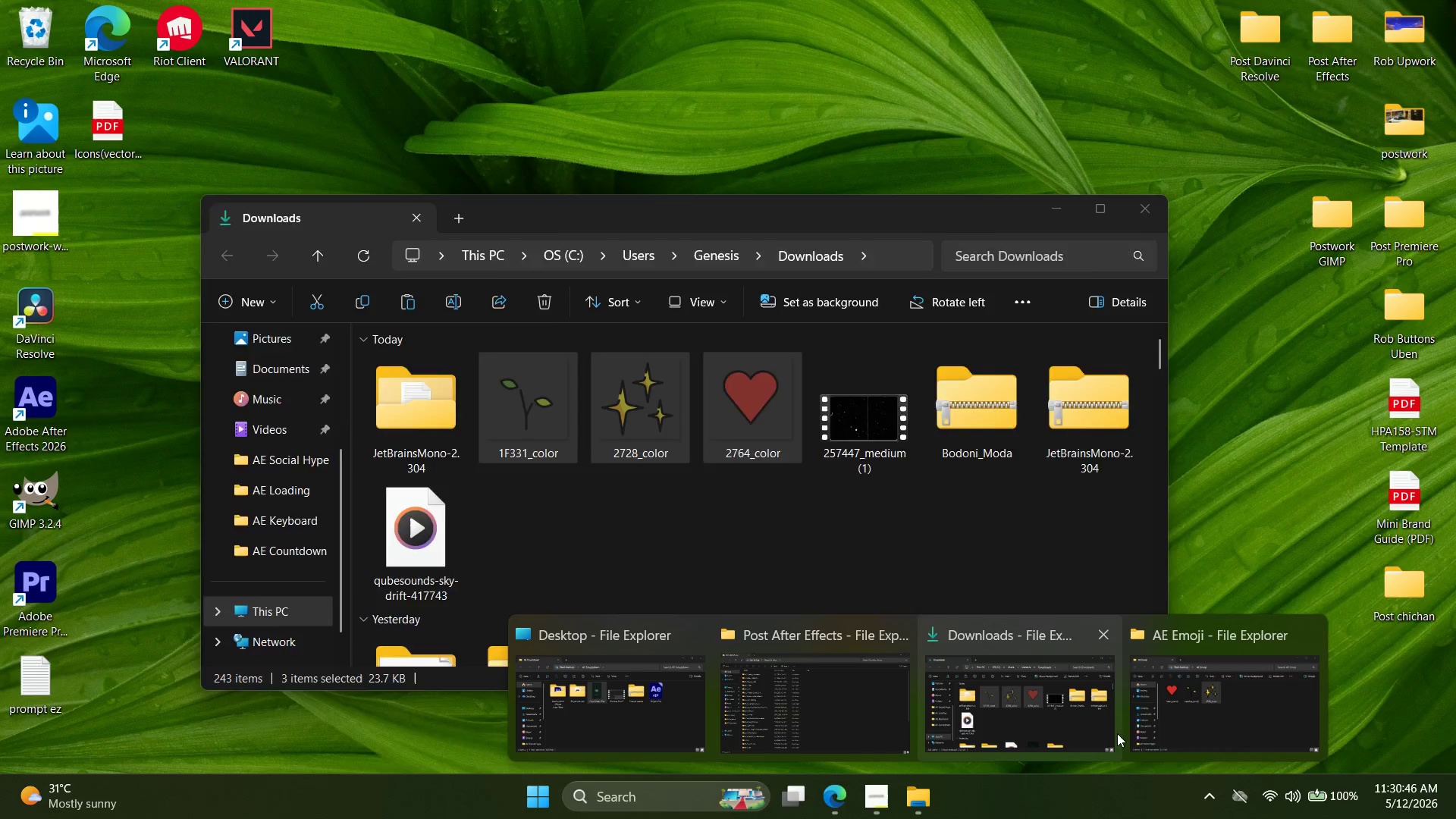 
left_click([1236, 733])
 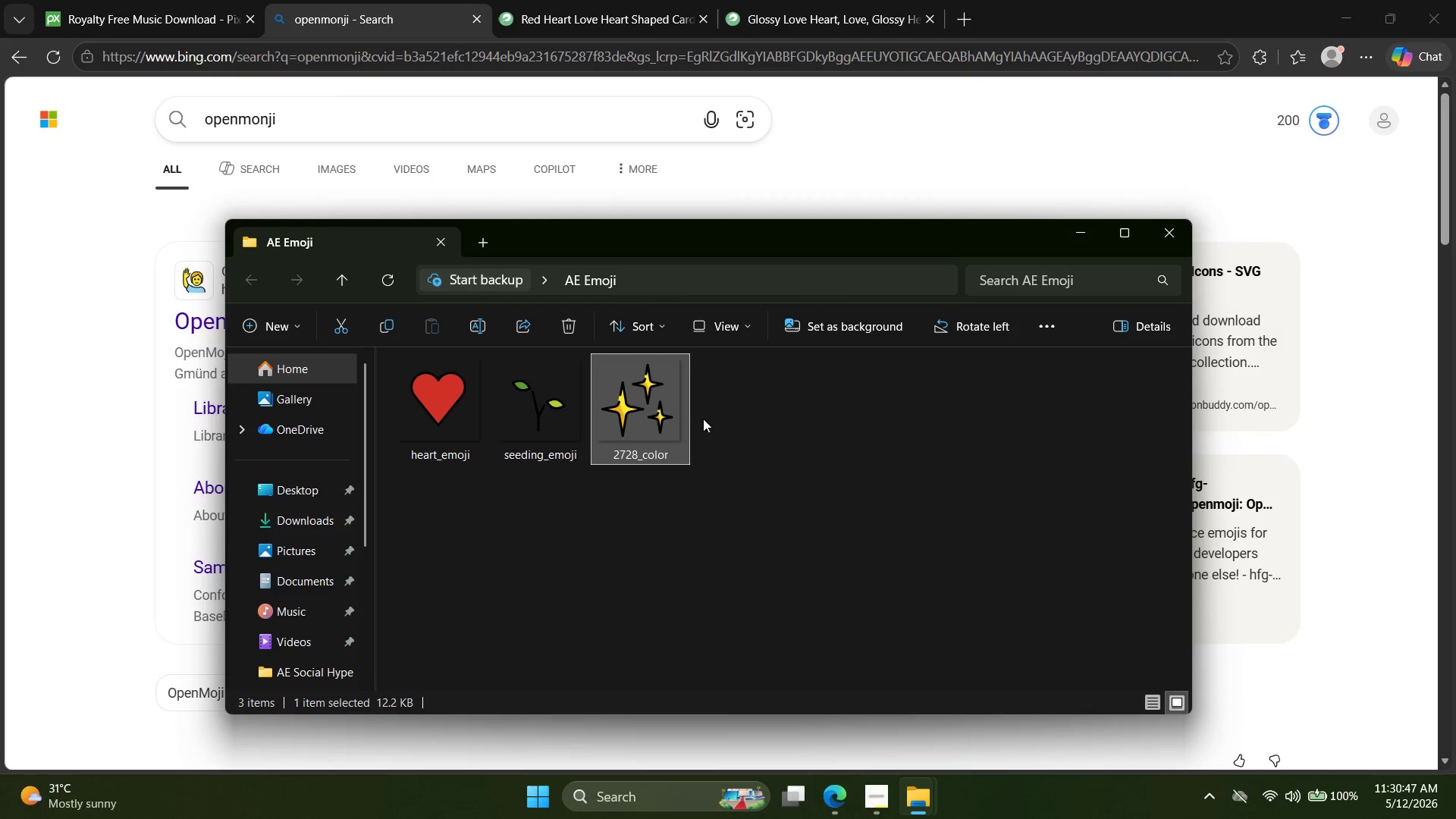 
right_click([642, 416])
 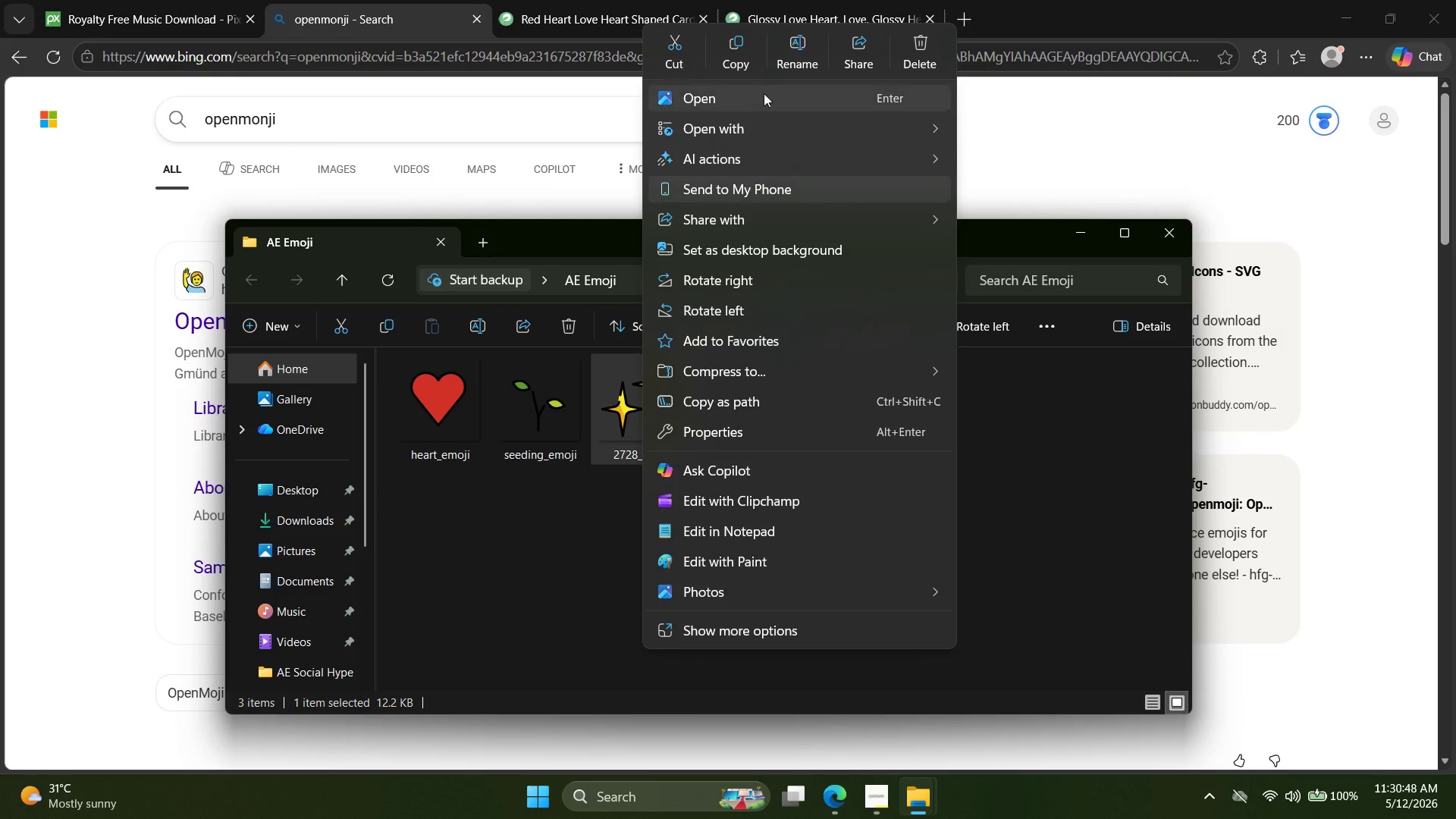 
left_click([795, 56])
 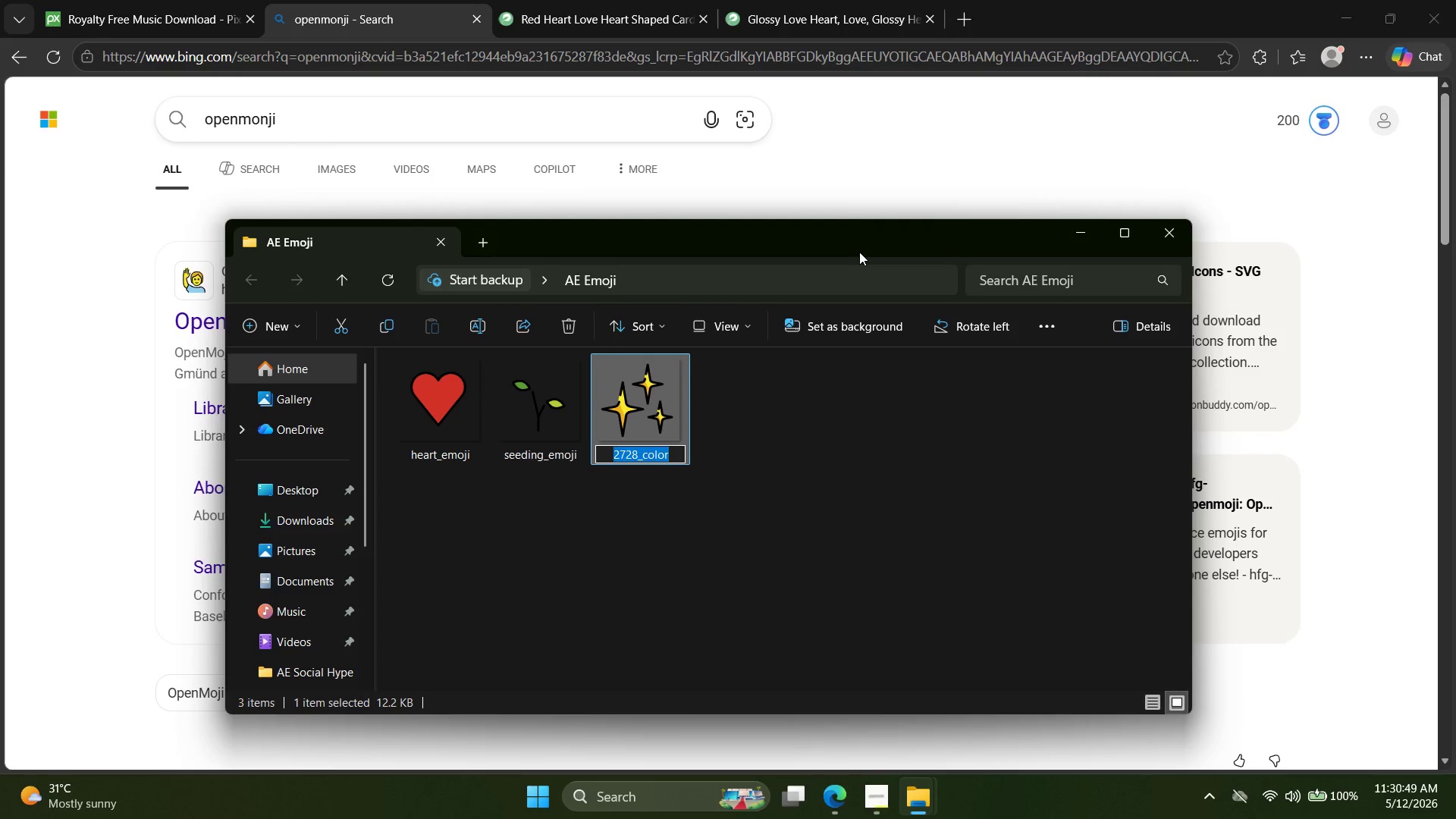 
type(Sparke)
key(Backspace)
type(les_Em,)
key(Backspace)
type(oji)
 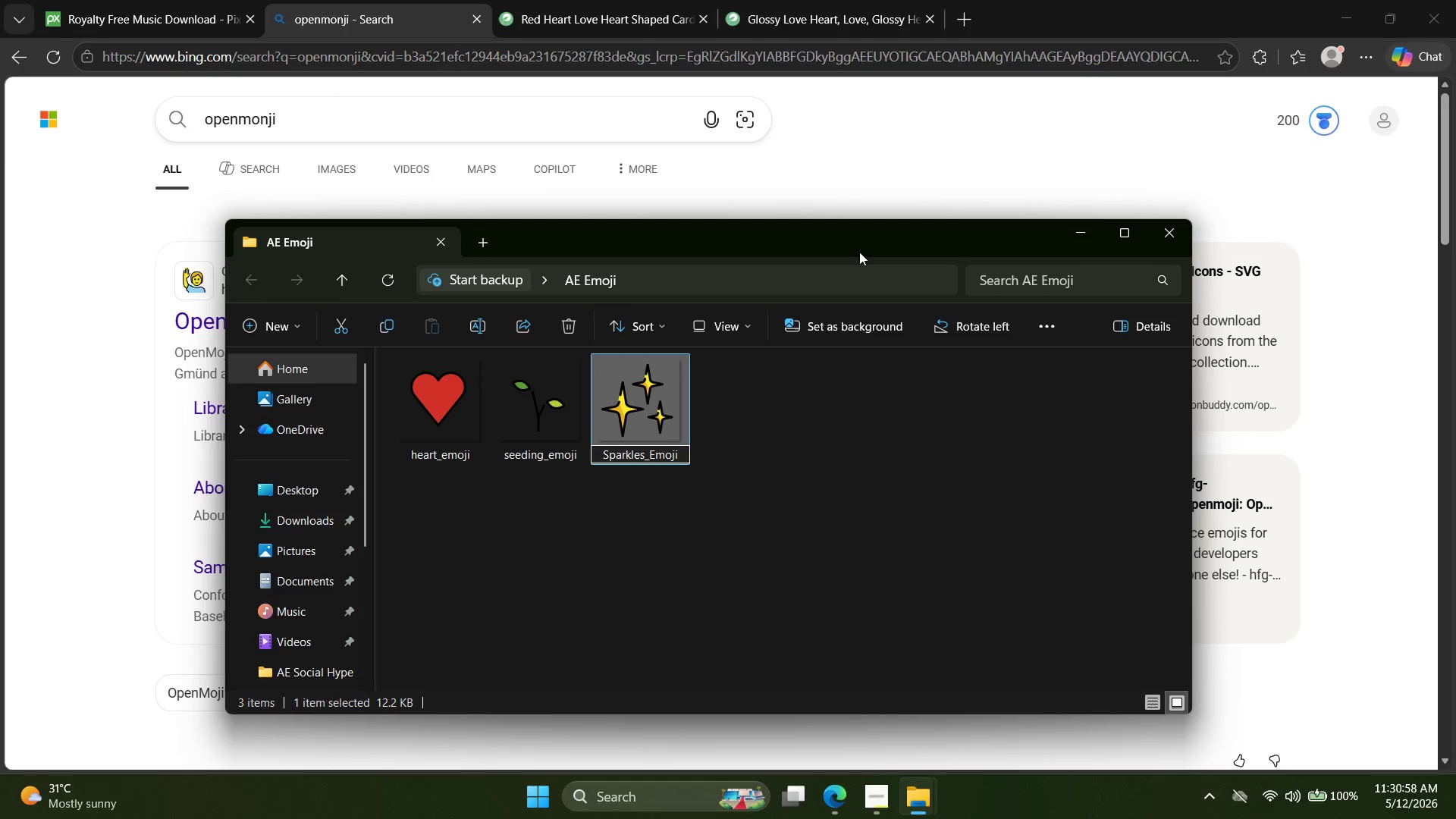 
key(Enter)
 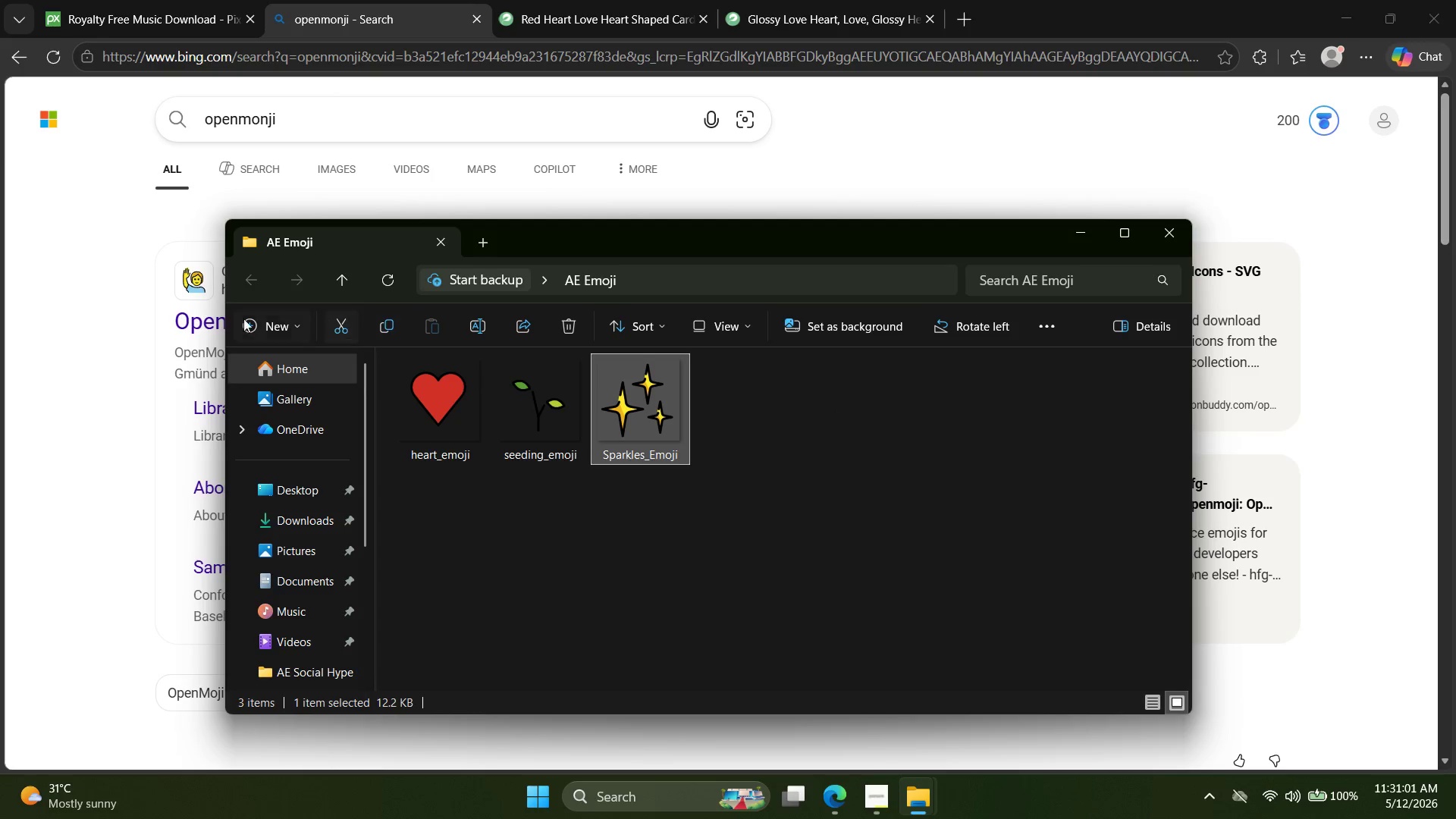 
left_click([330, 379])
 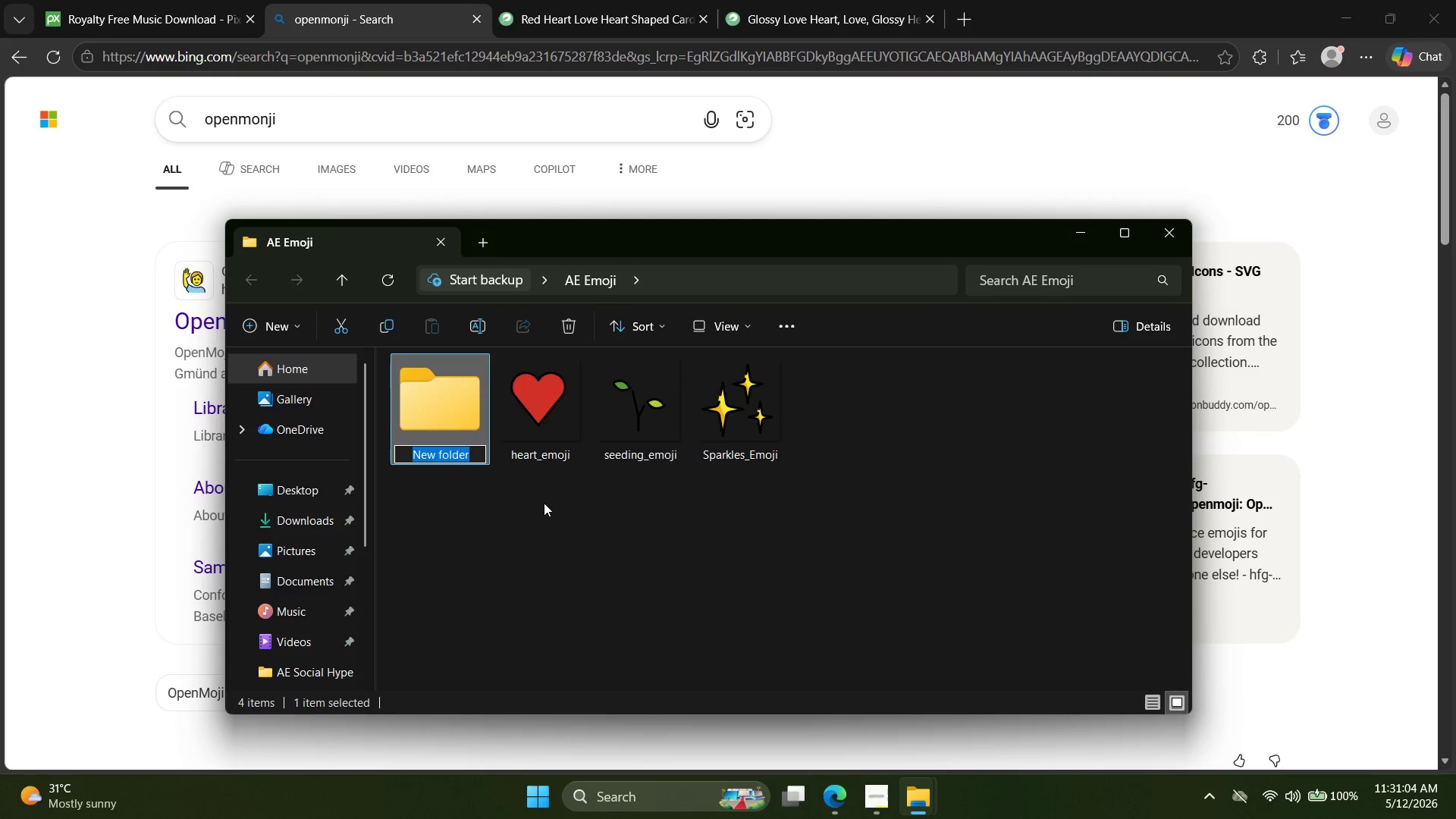 
type(Project_)
key(Backspace)
type( Assets)
 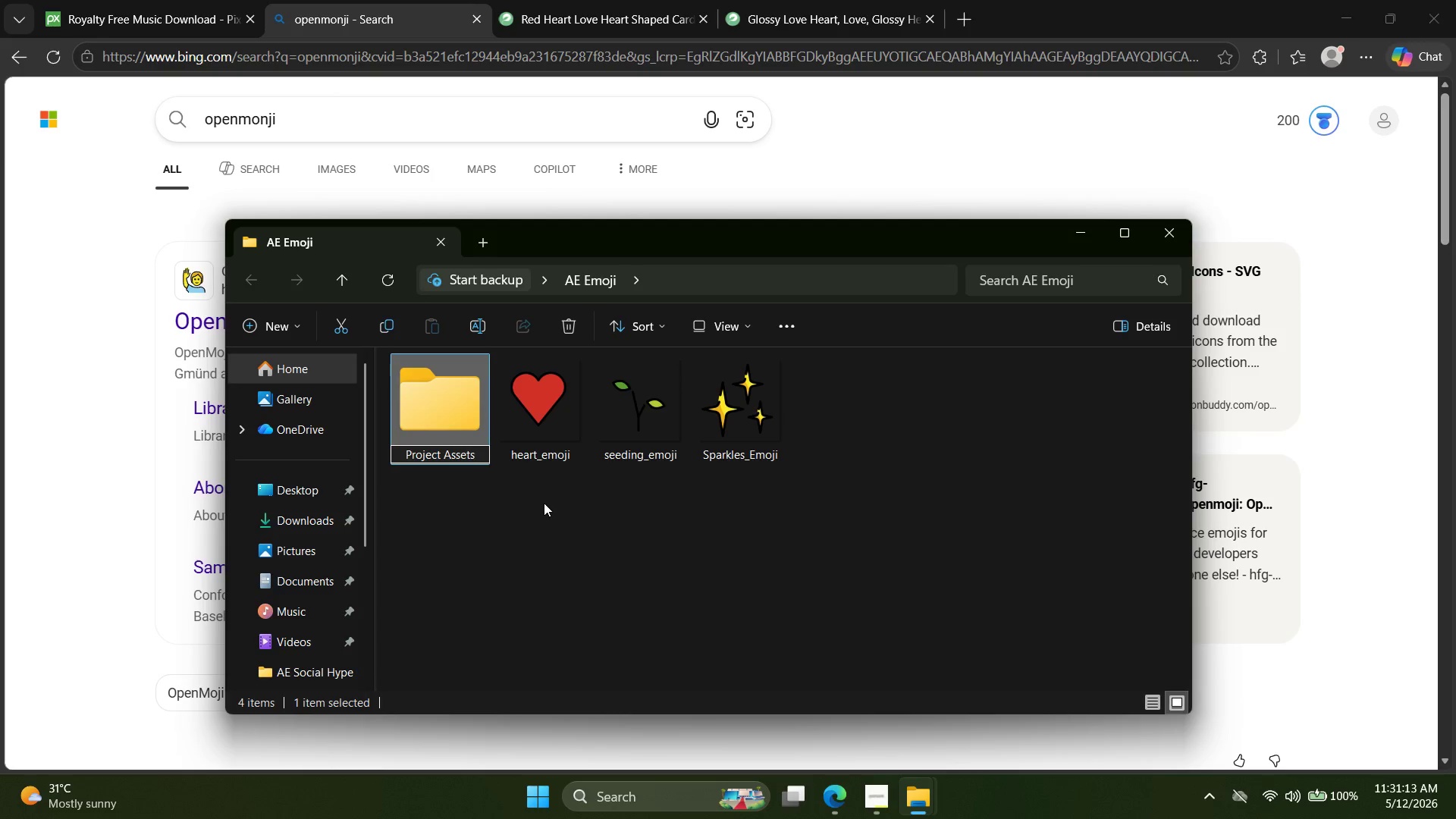 
left_click([672, 539])
 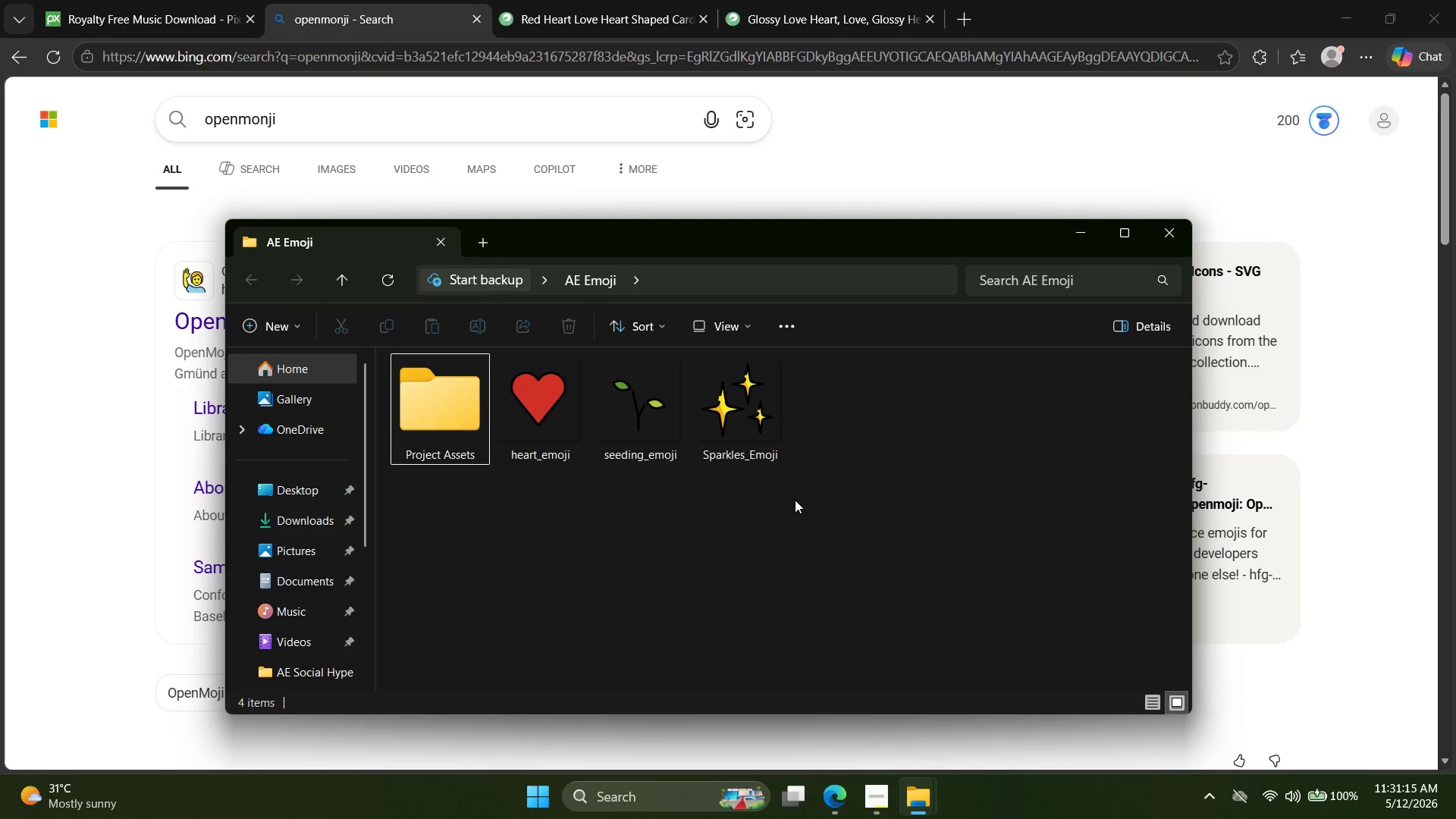 
left_click_drag(start_coordinate=[796, 507], to_coordinate=[532, 381])
 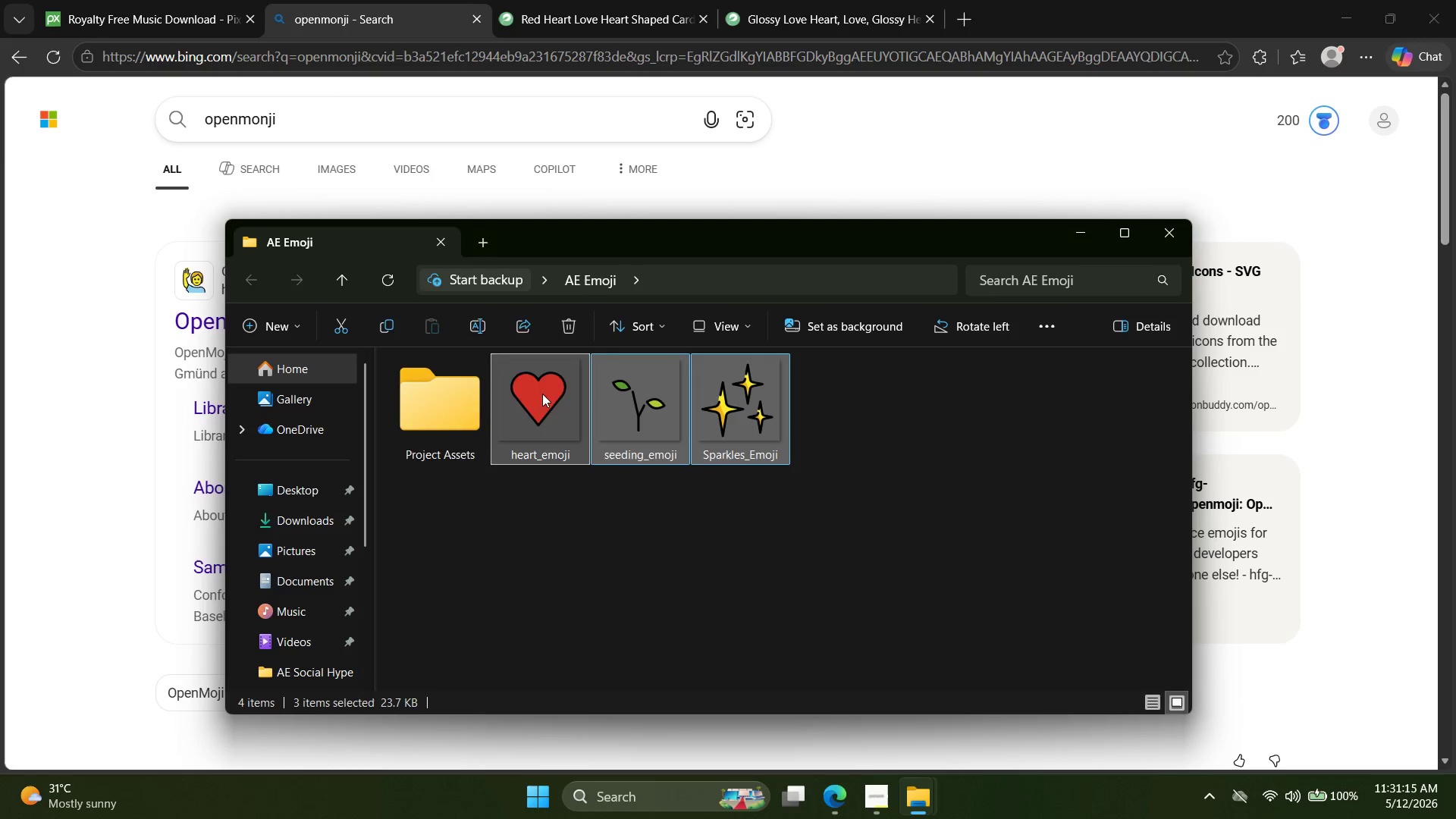 
left_click_drag(start_coordinate=[543, 393], to_coordinate=[477, 402])
 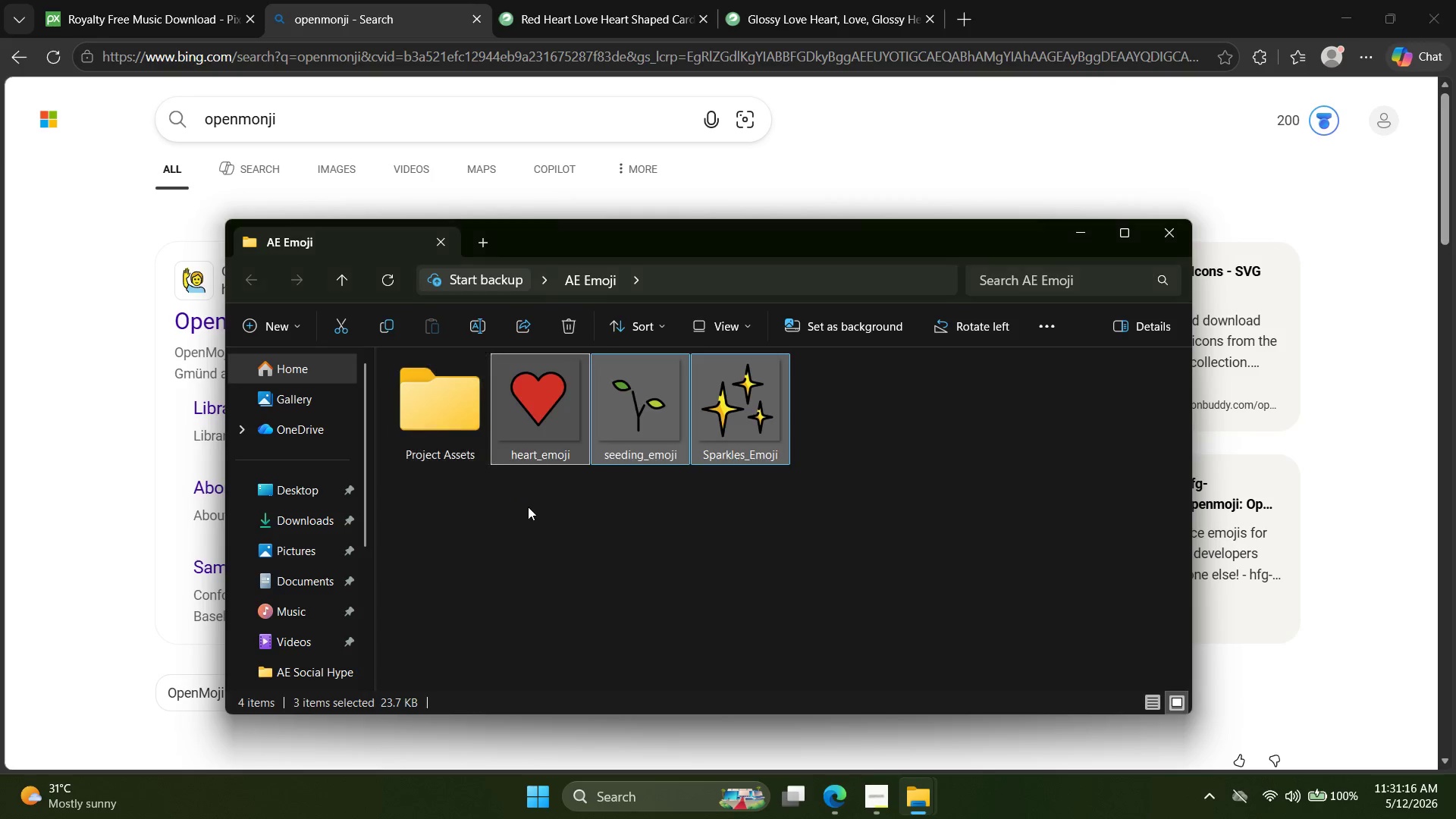 
left_click([528, 507])
 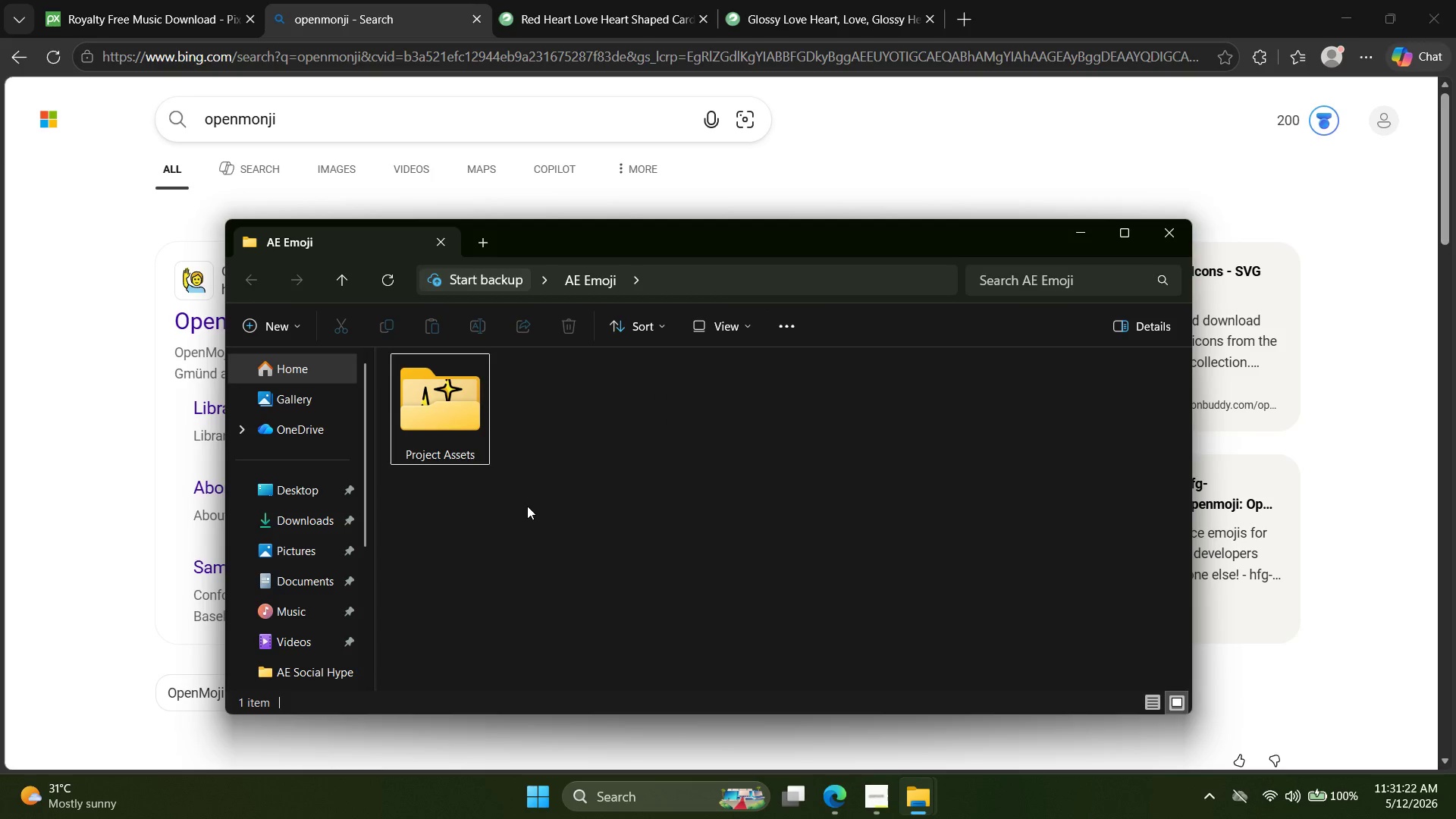 
wait(6.91)
 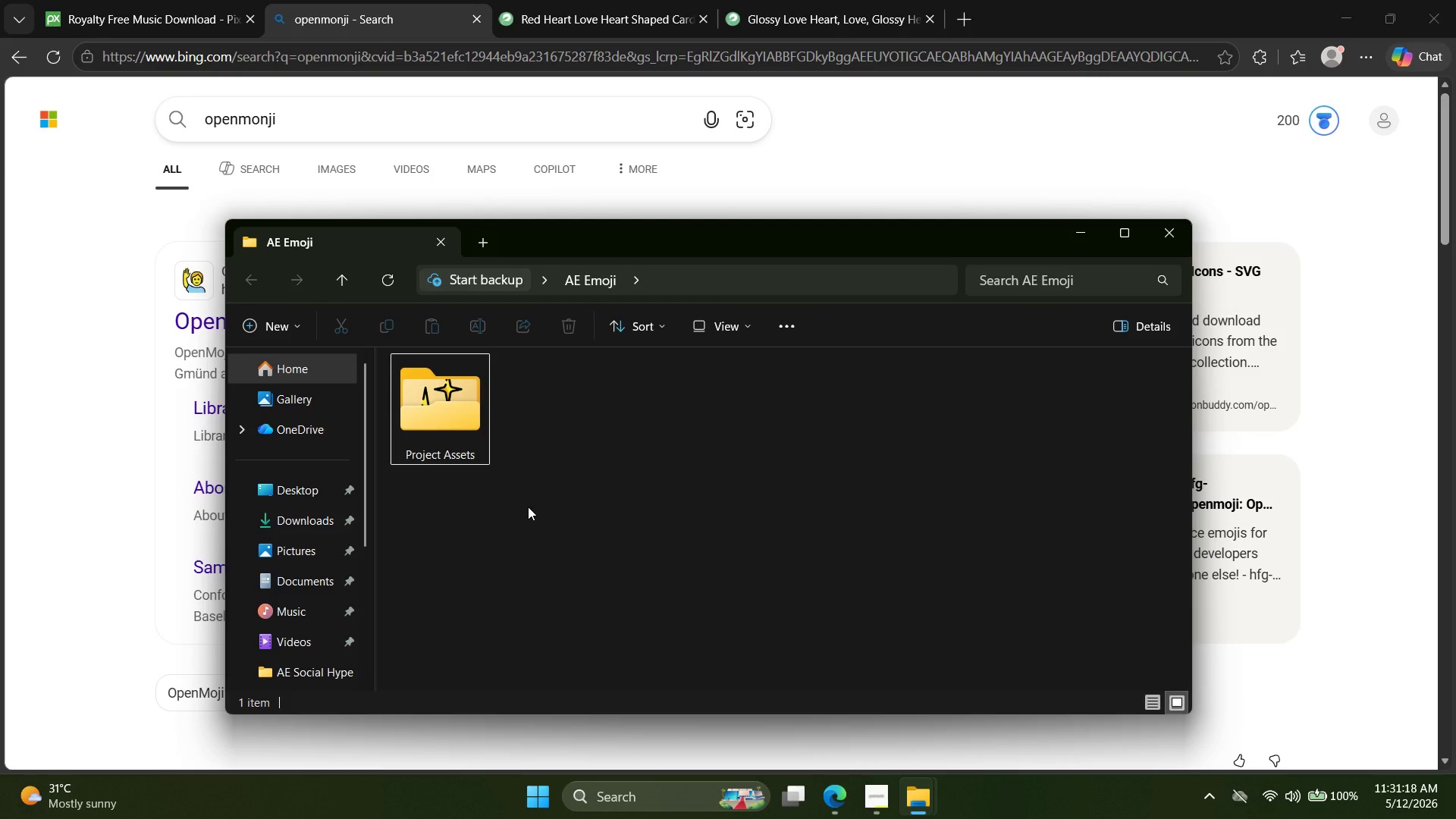 
left_click([607, 0])
 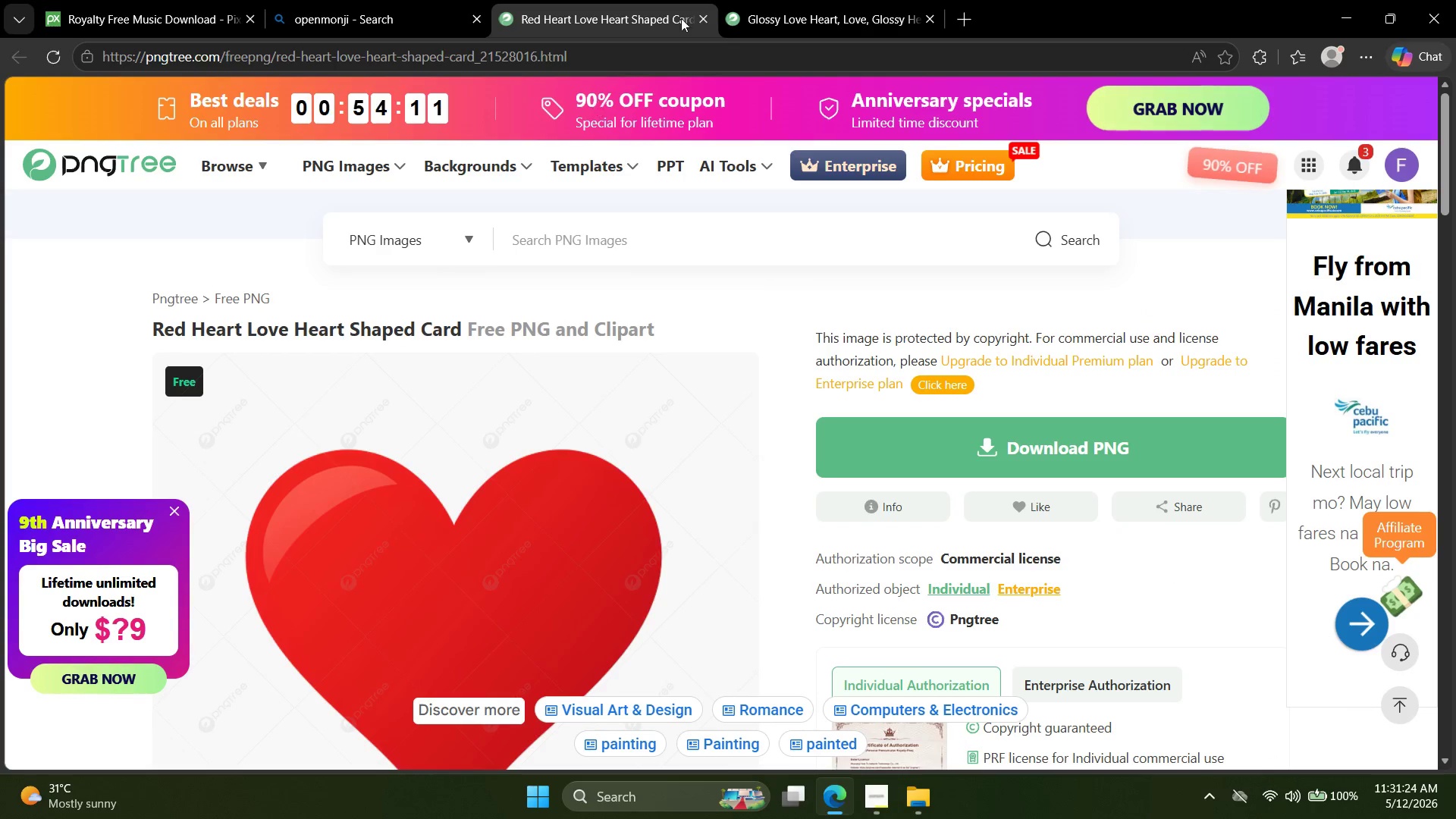 
left_click([753, 0])
 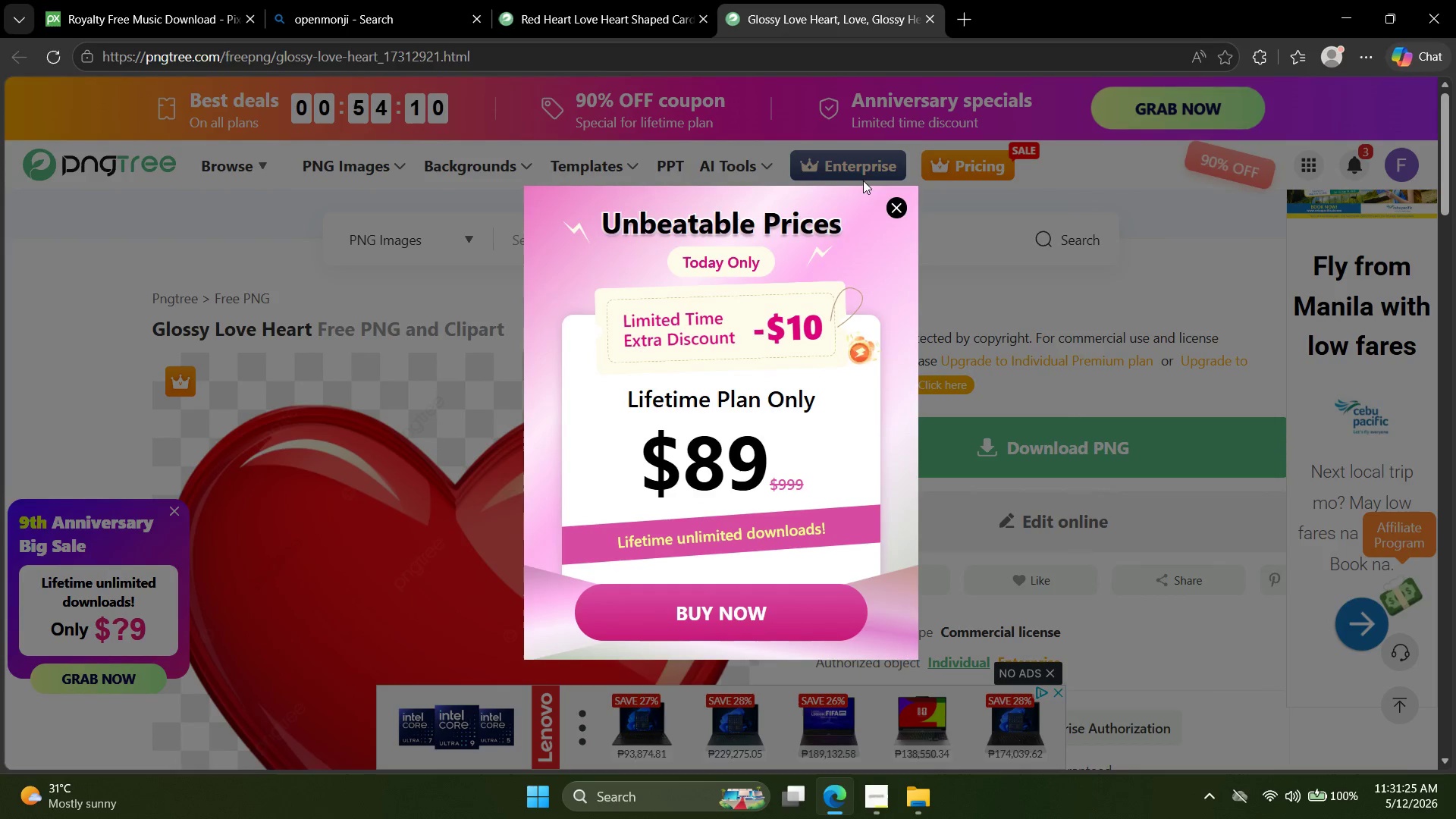 
left_click([886, 209])
 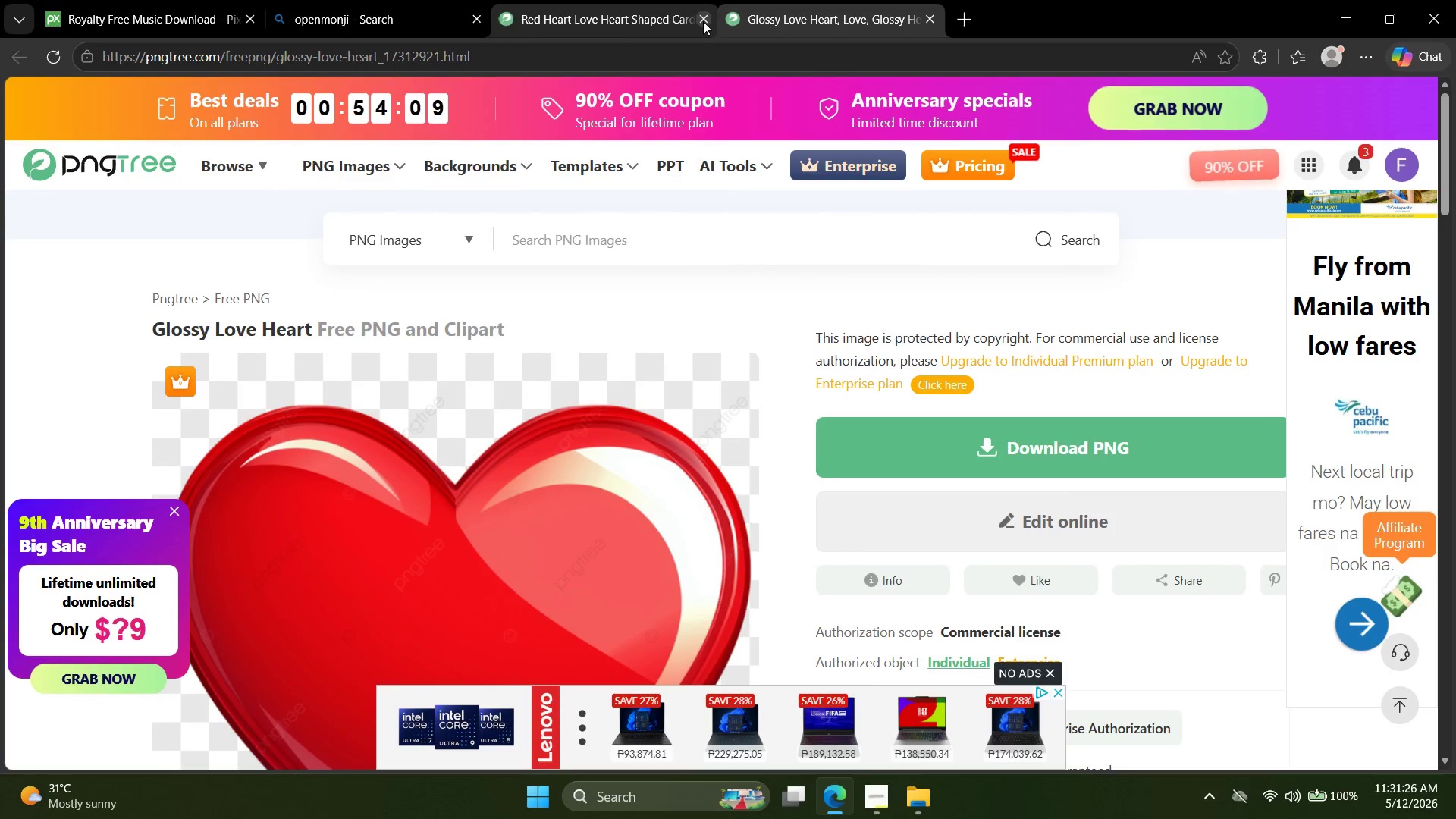 
double_click([703, 21])
 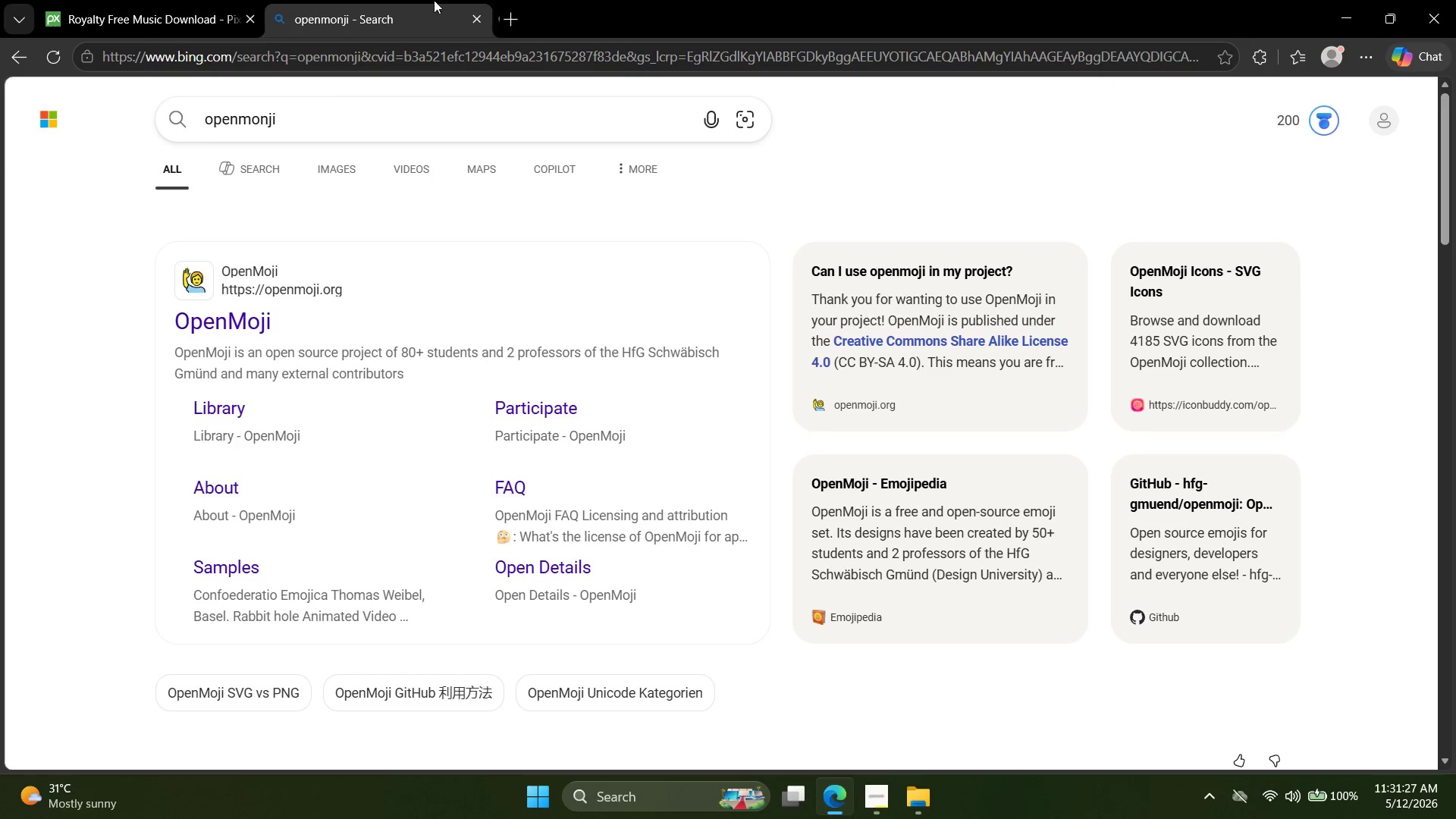 
triple_click([153, 0])
 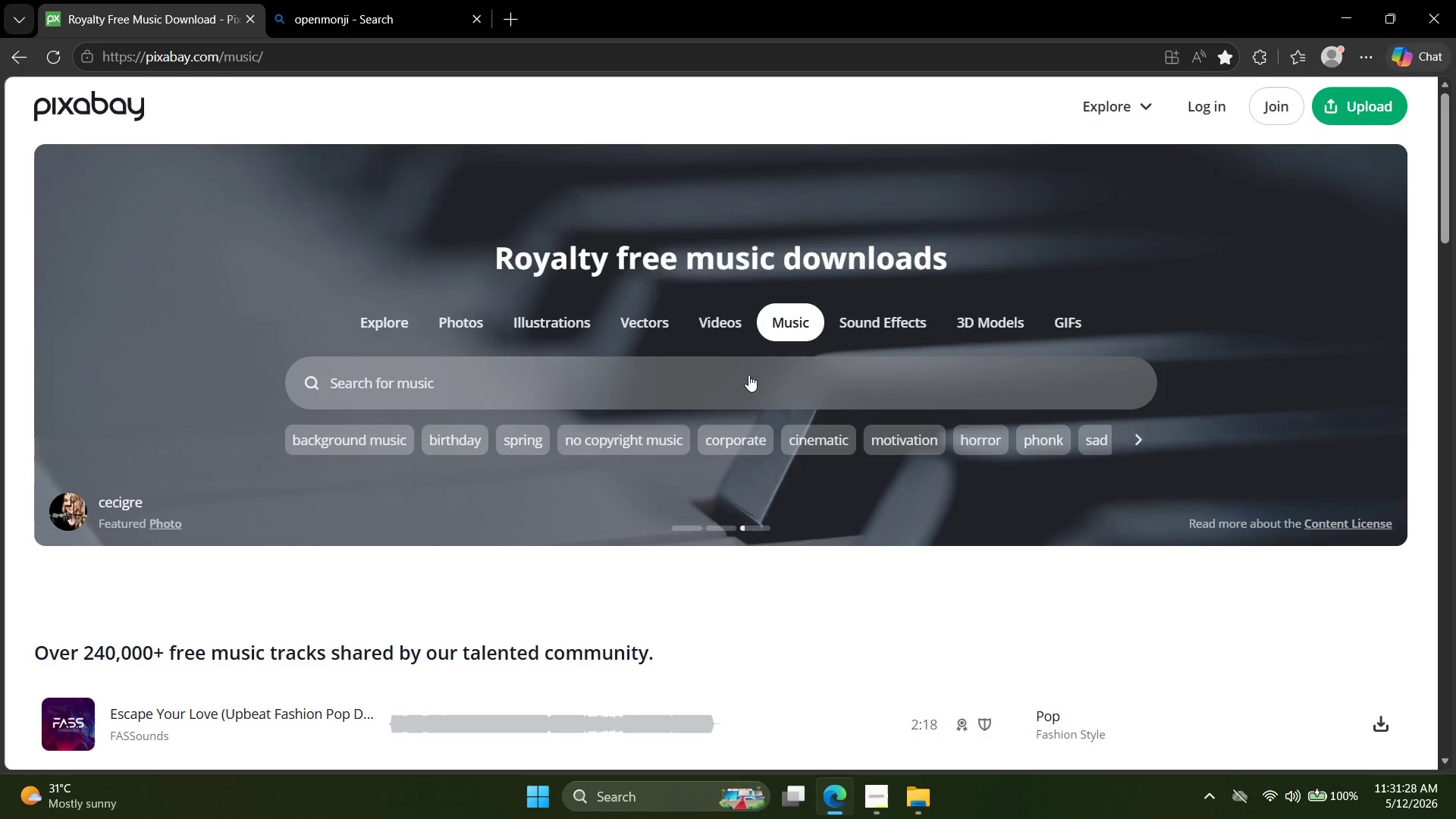 
left_click([745, 375])
 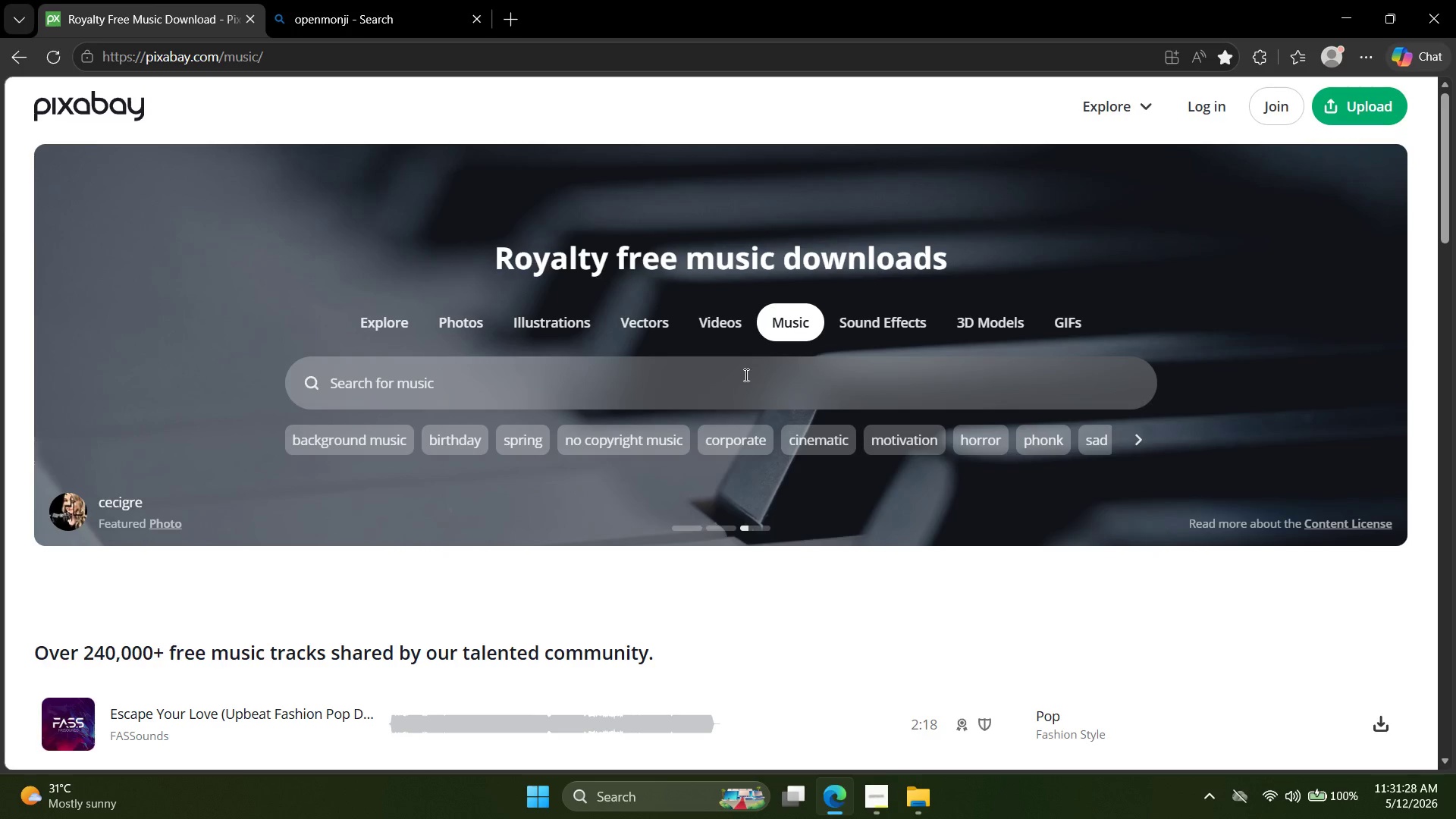 
type(cheerful acoustic)
 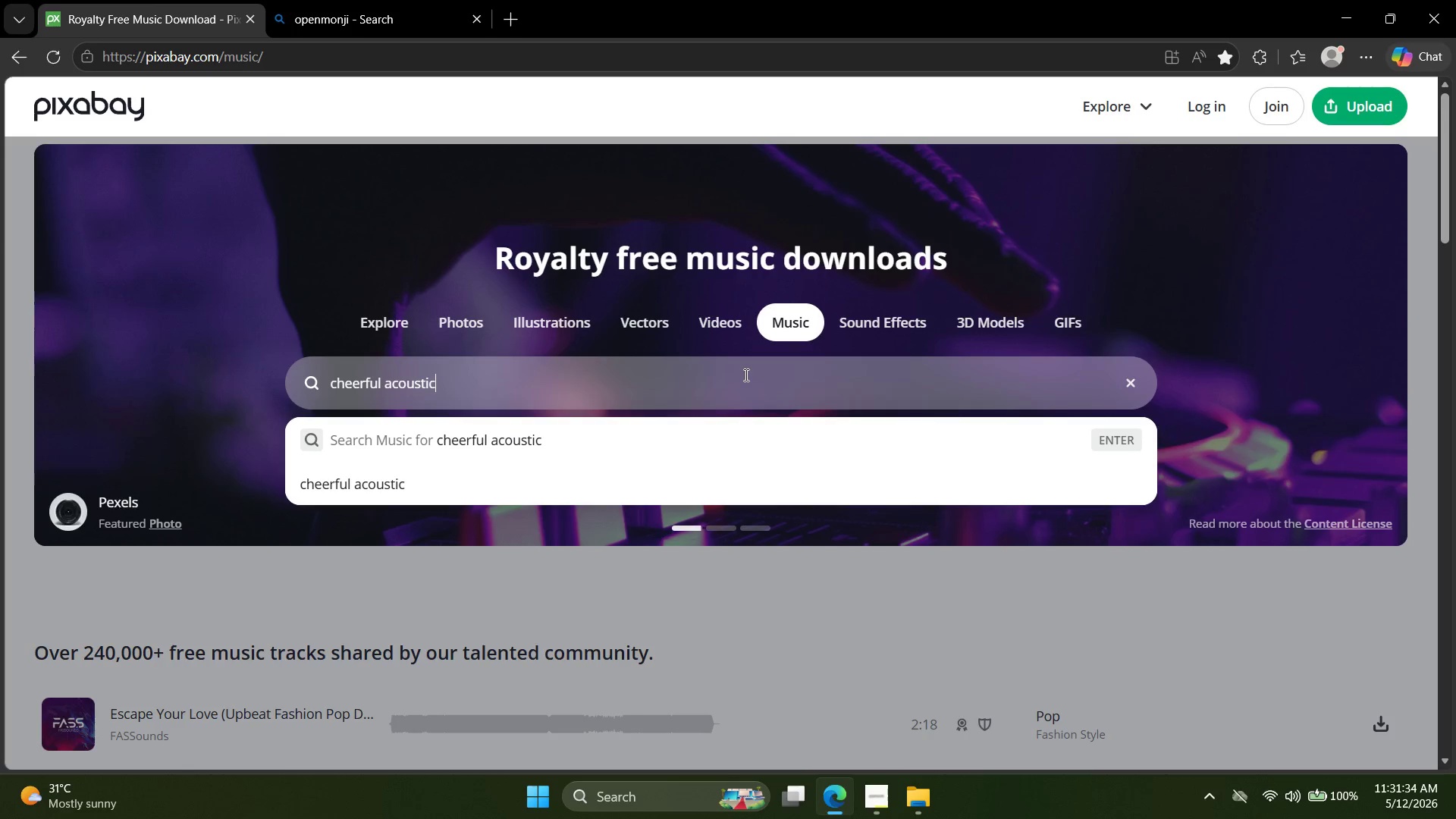 
key(Enter)
 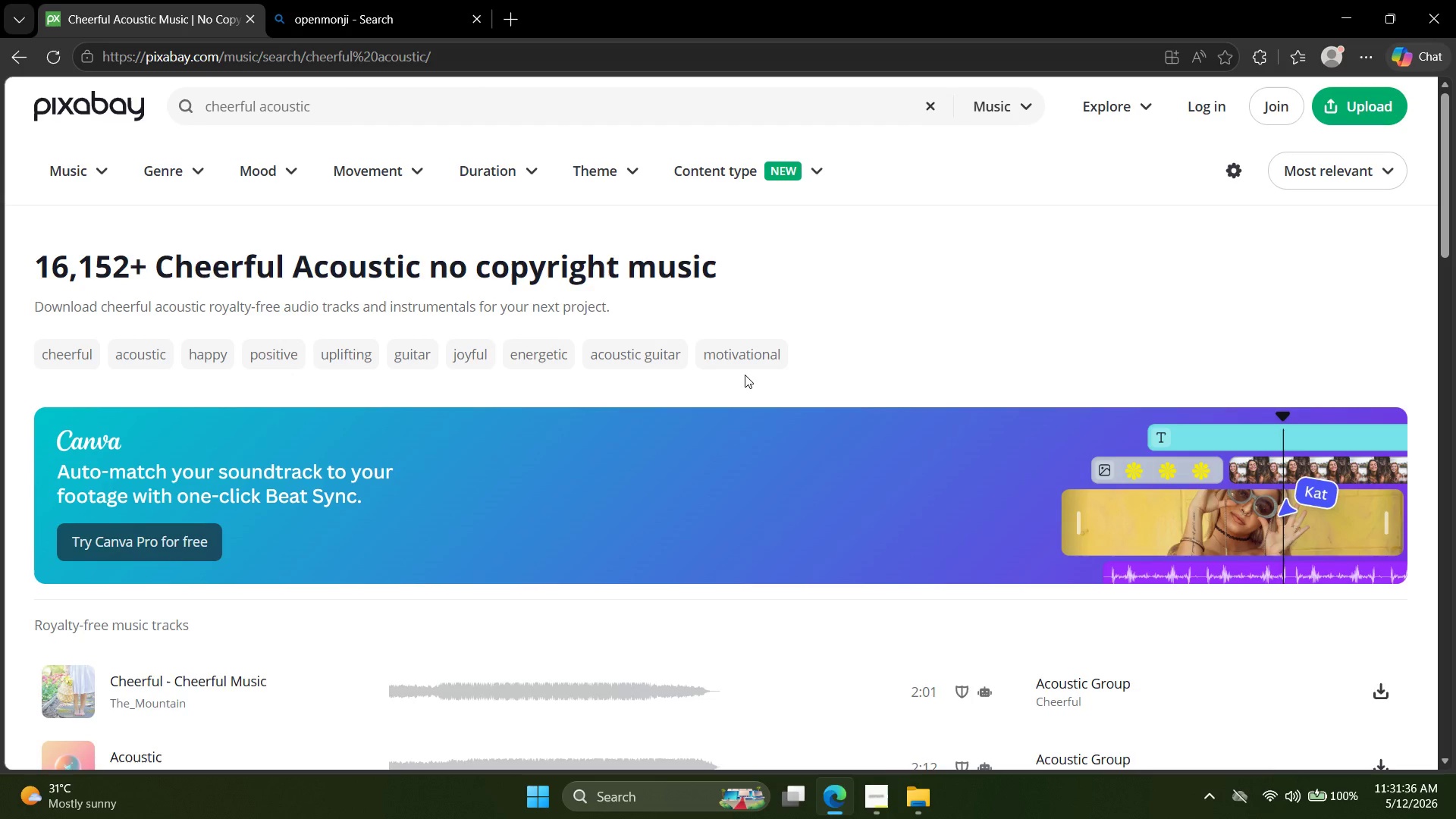 
scroll: coordinate [563, 416], scroll_direction: down, amount: 3.0
 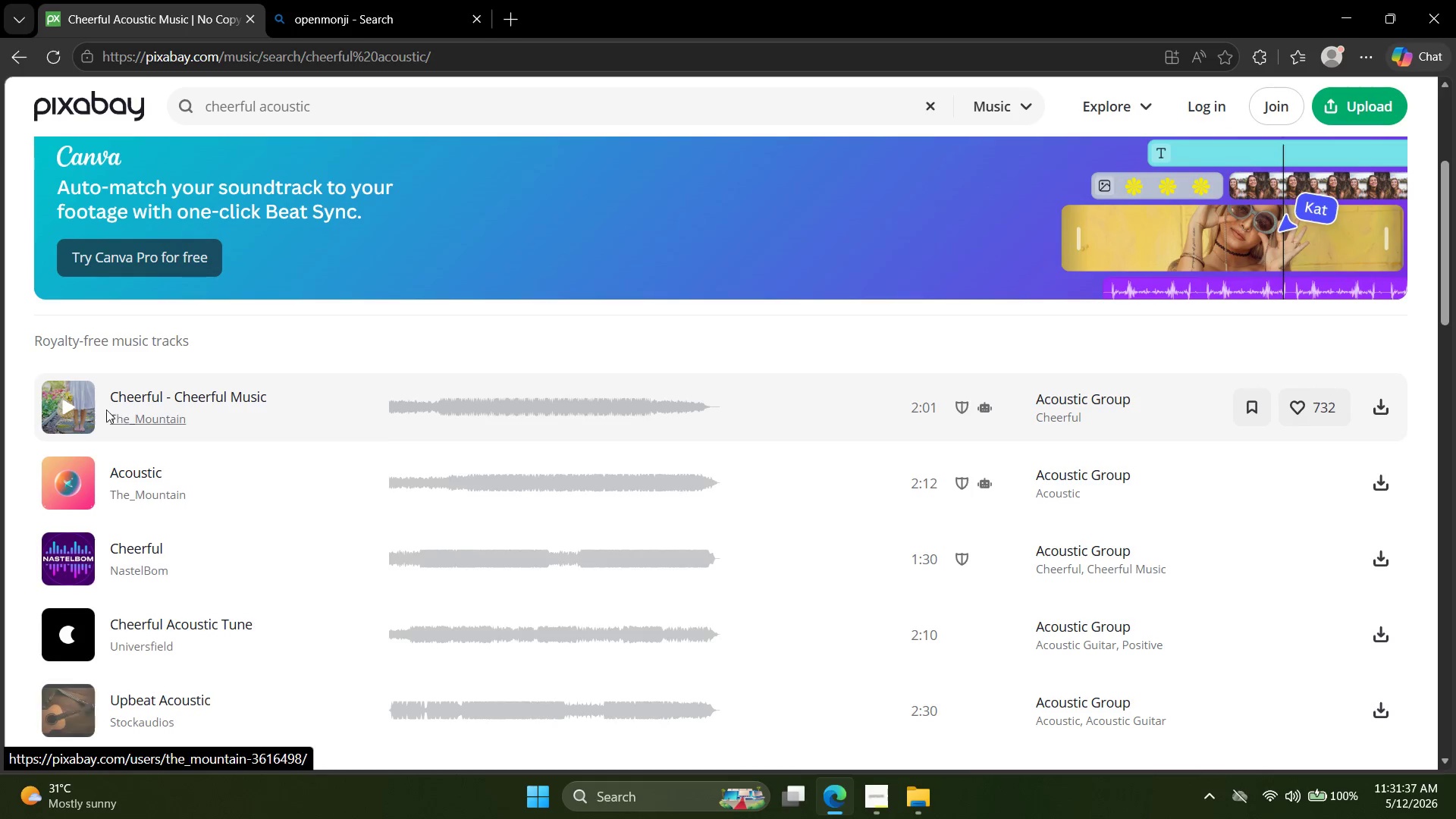 
left_click([79, 407])
 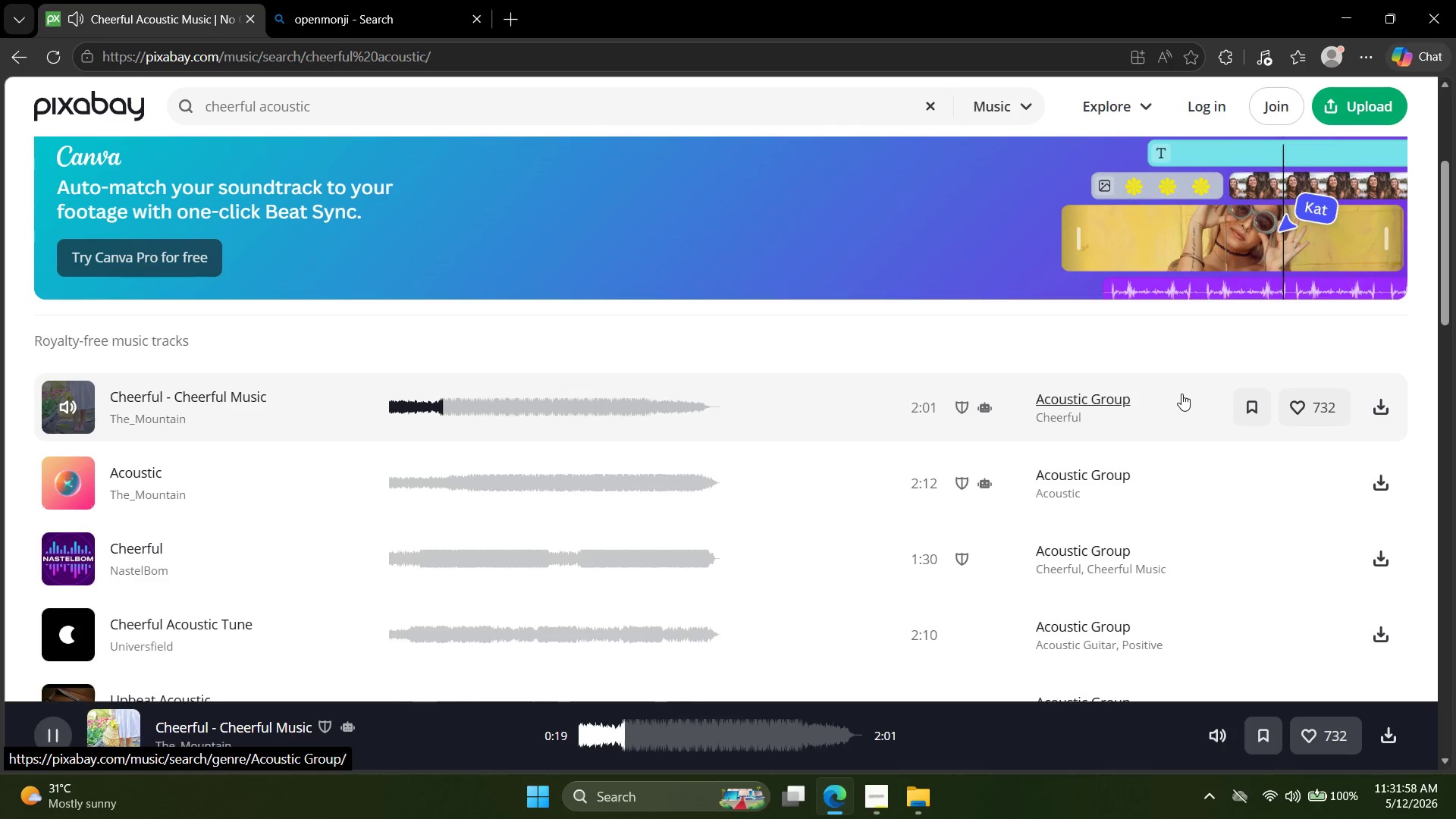 
wait(25.64)
 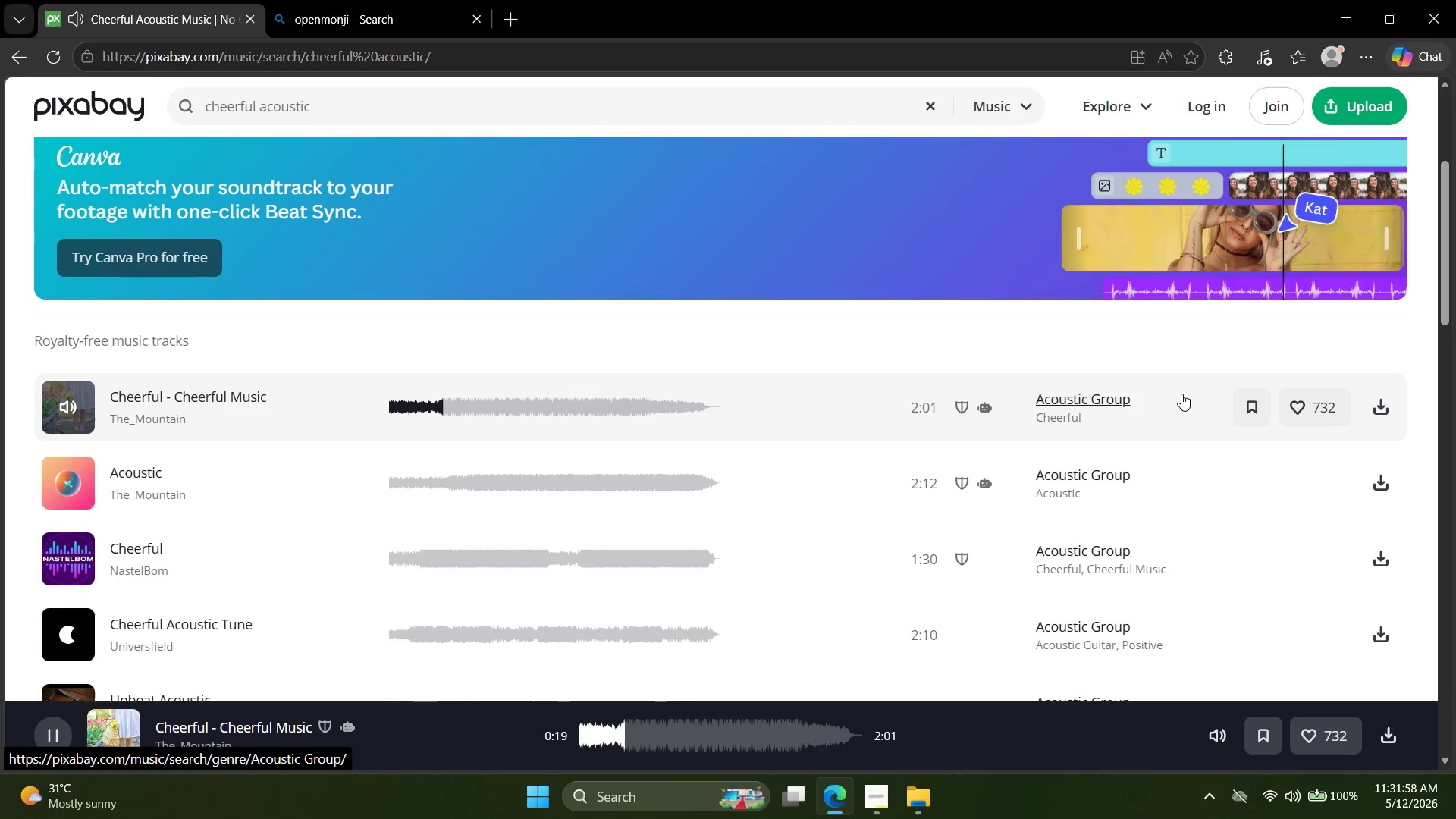 
left_click([1288, 161])
 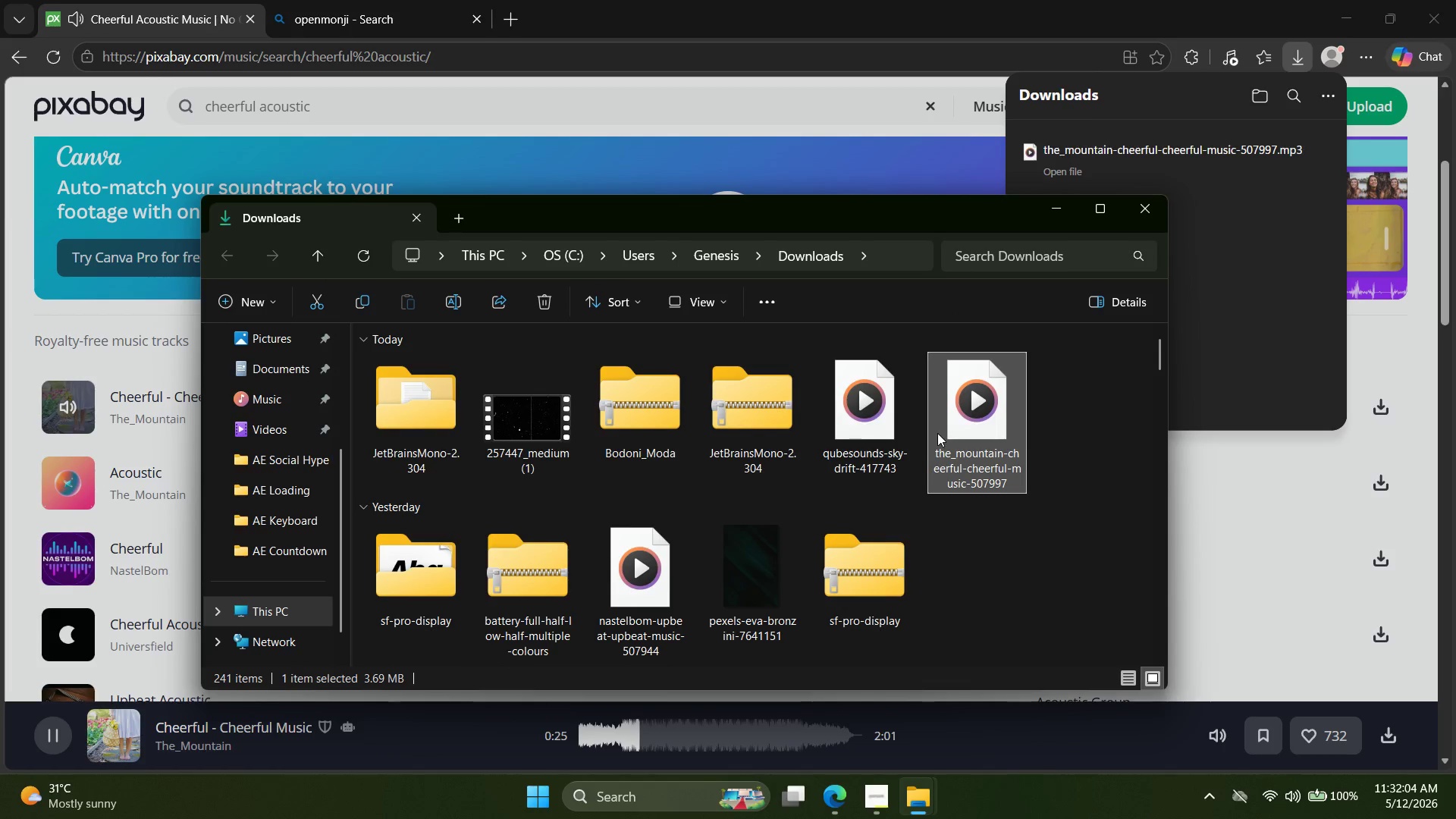 
key(Control+X)
 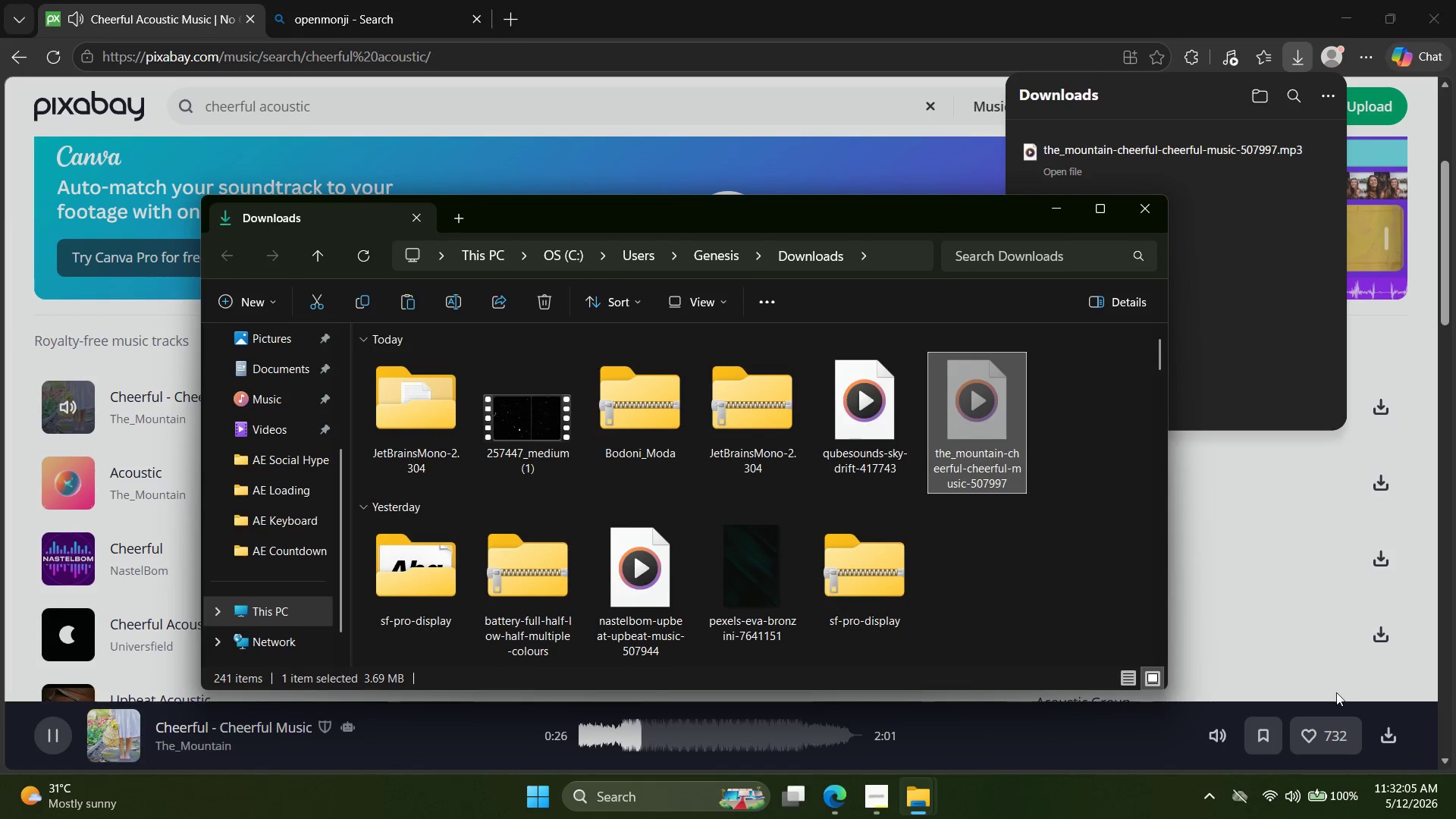 
left_click_drag(start_coordinate=[1455, 818], to_coordinate=[1452, 811])
 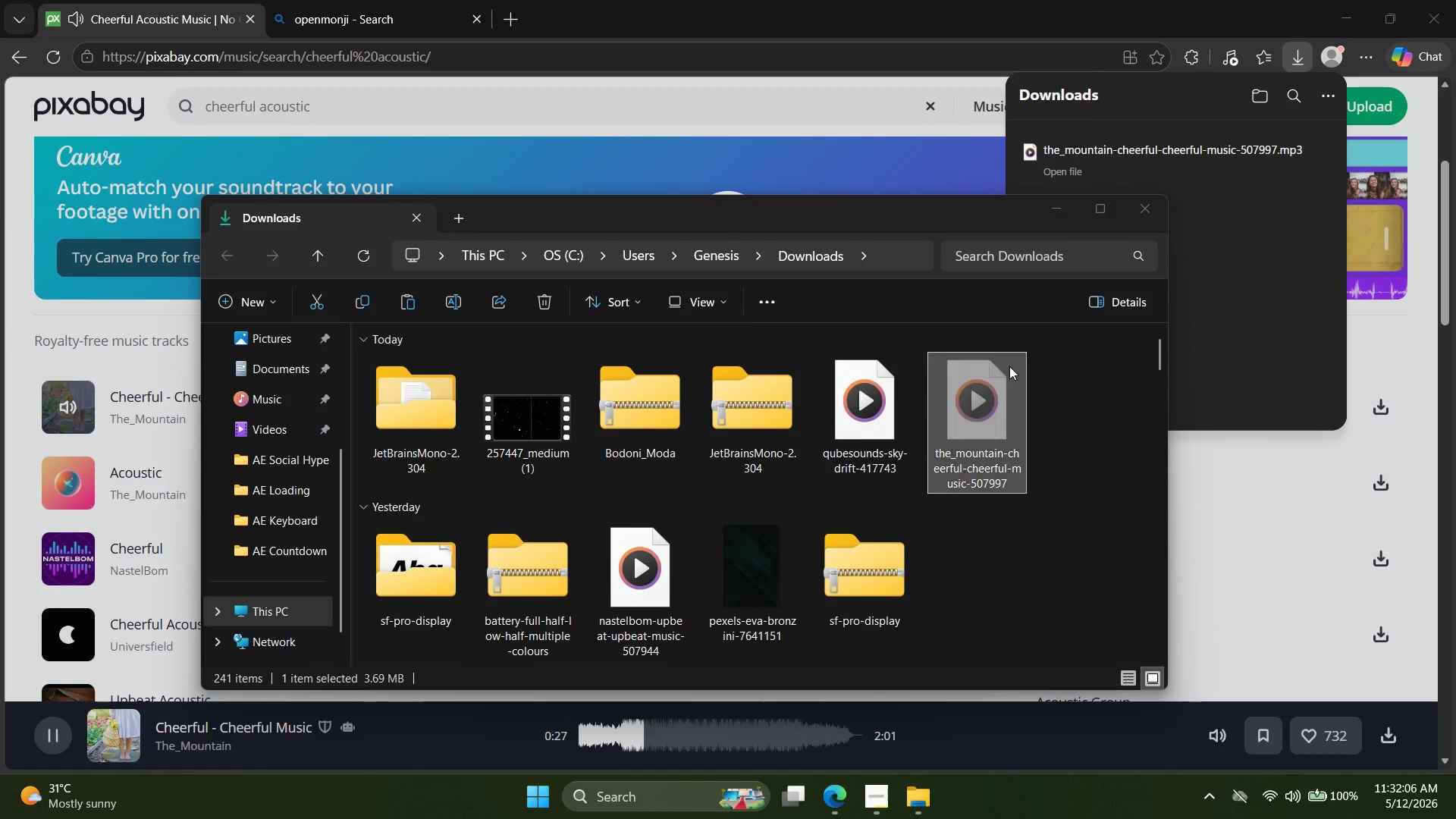 
left_click([1455, 818])
 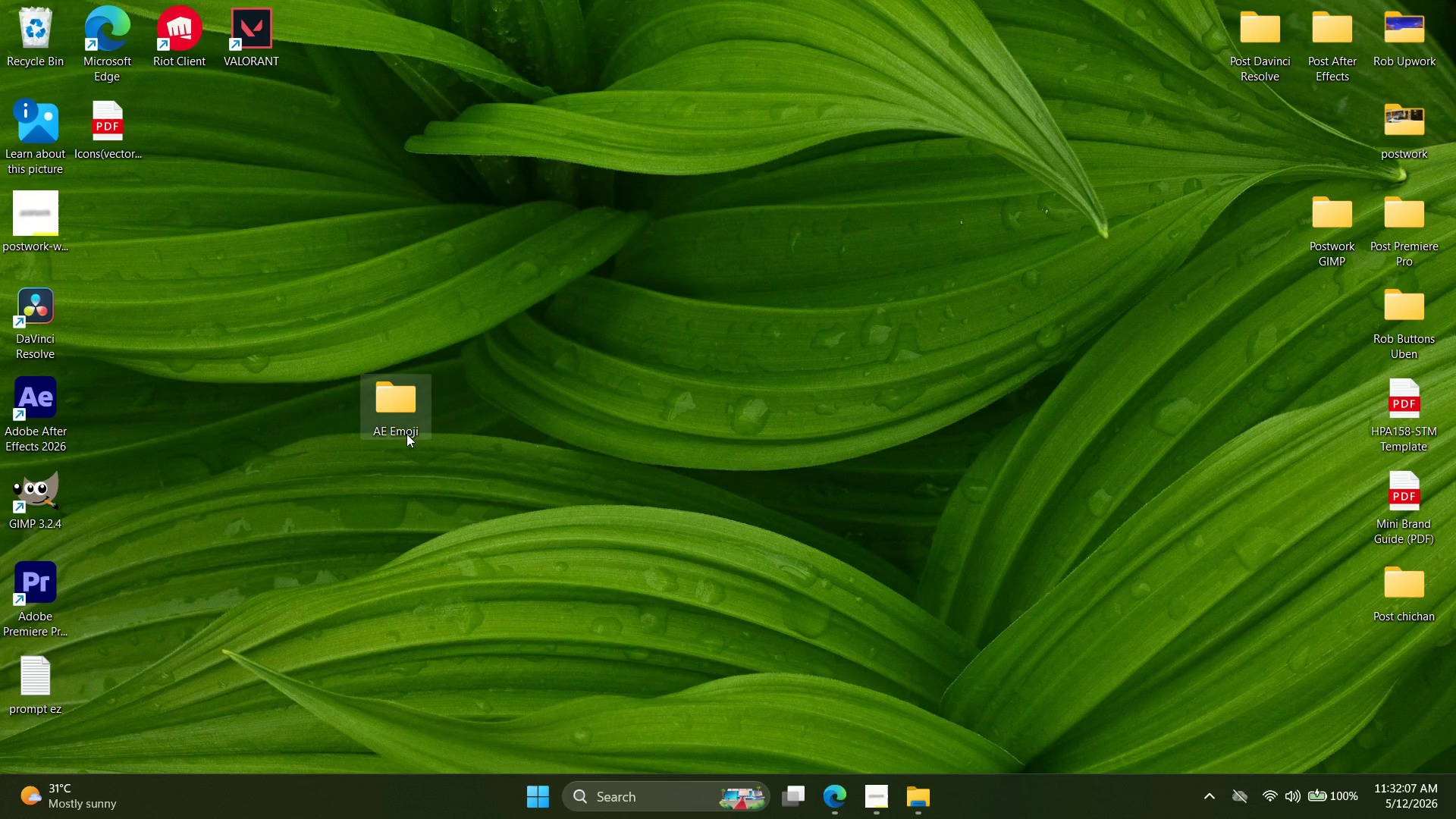 
double_click([412, 410])
 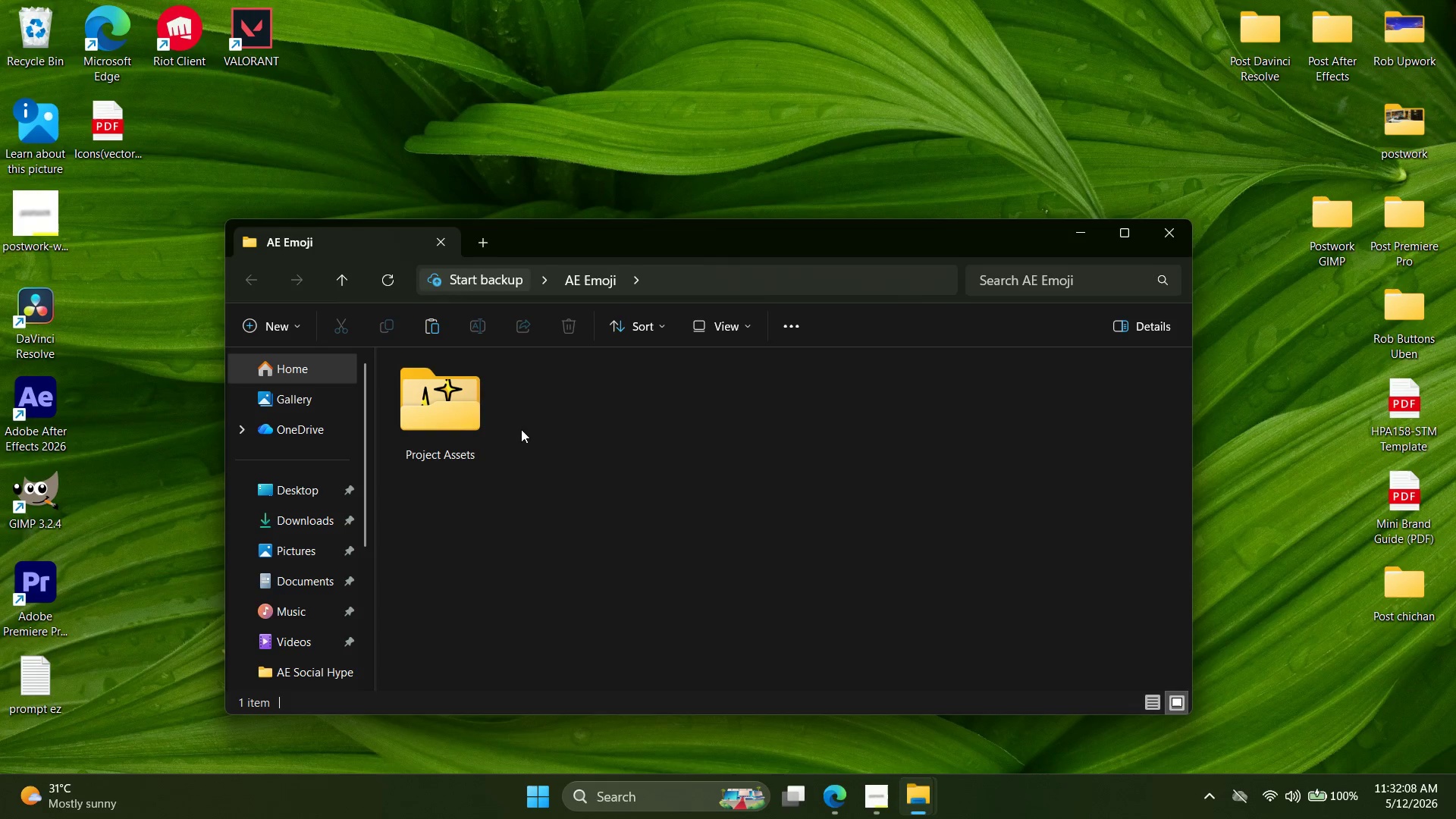 
key(Control+V)
 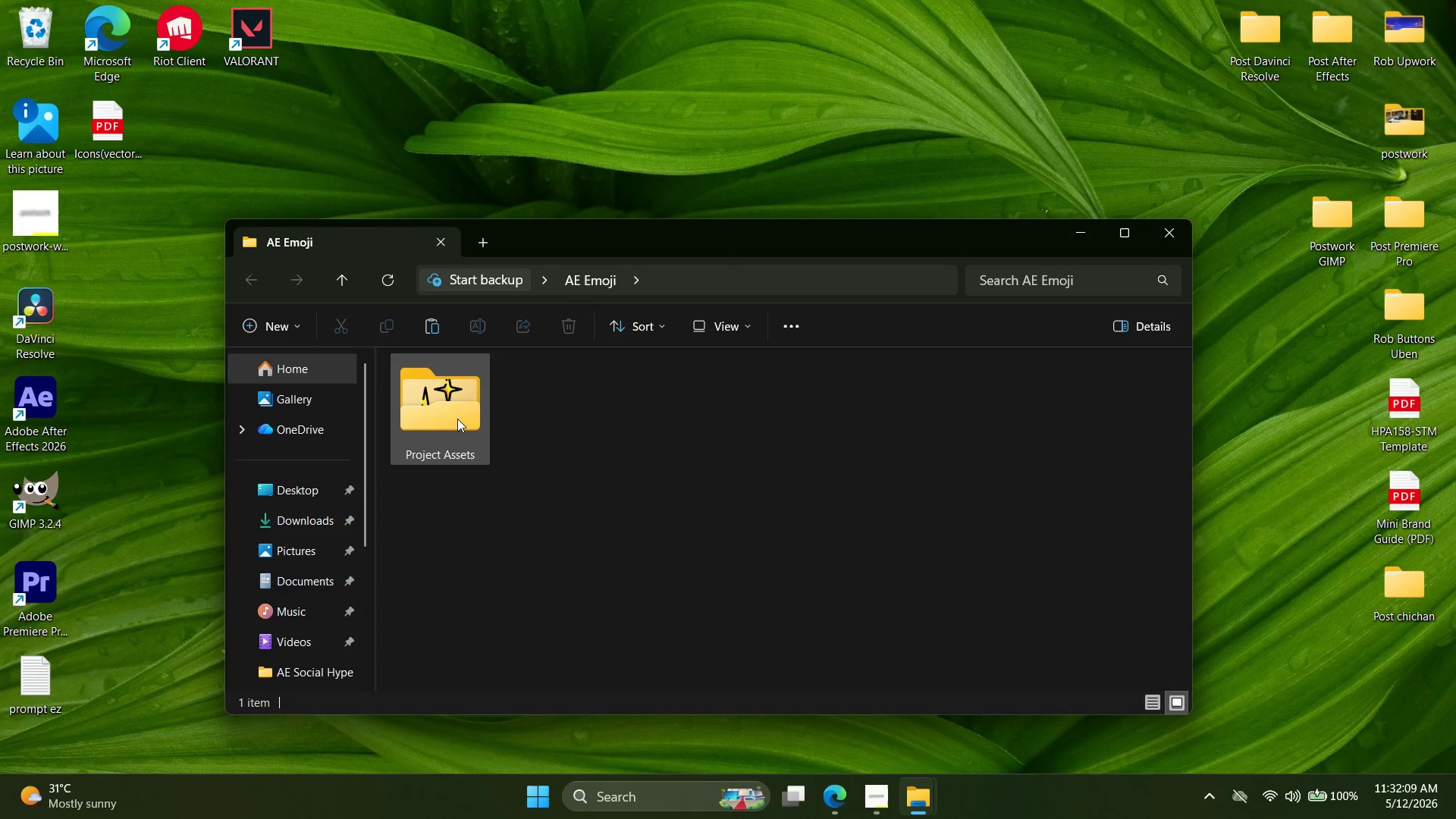 
double_click([455, 416])
 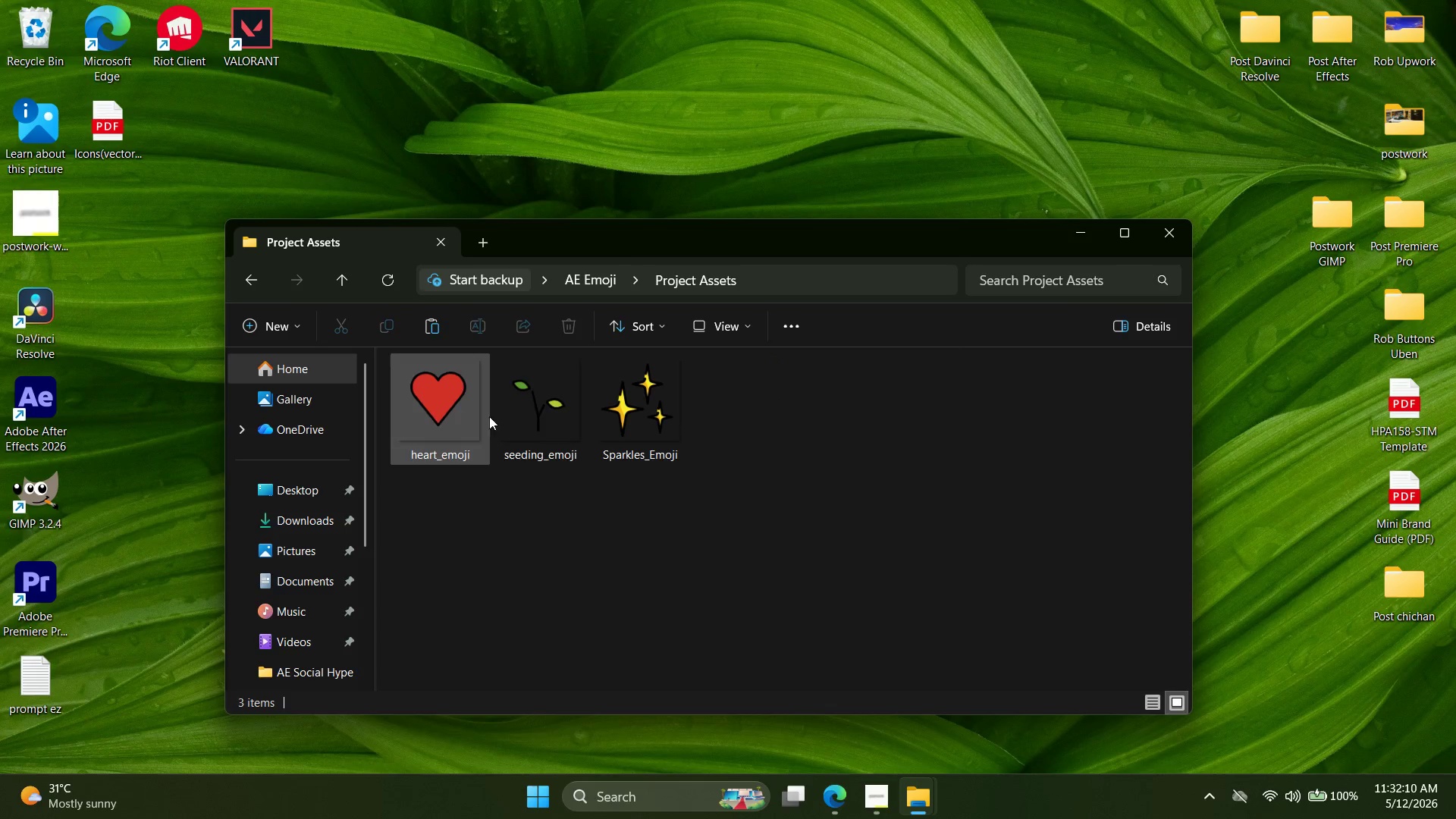 
key(Control+V)
 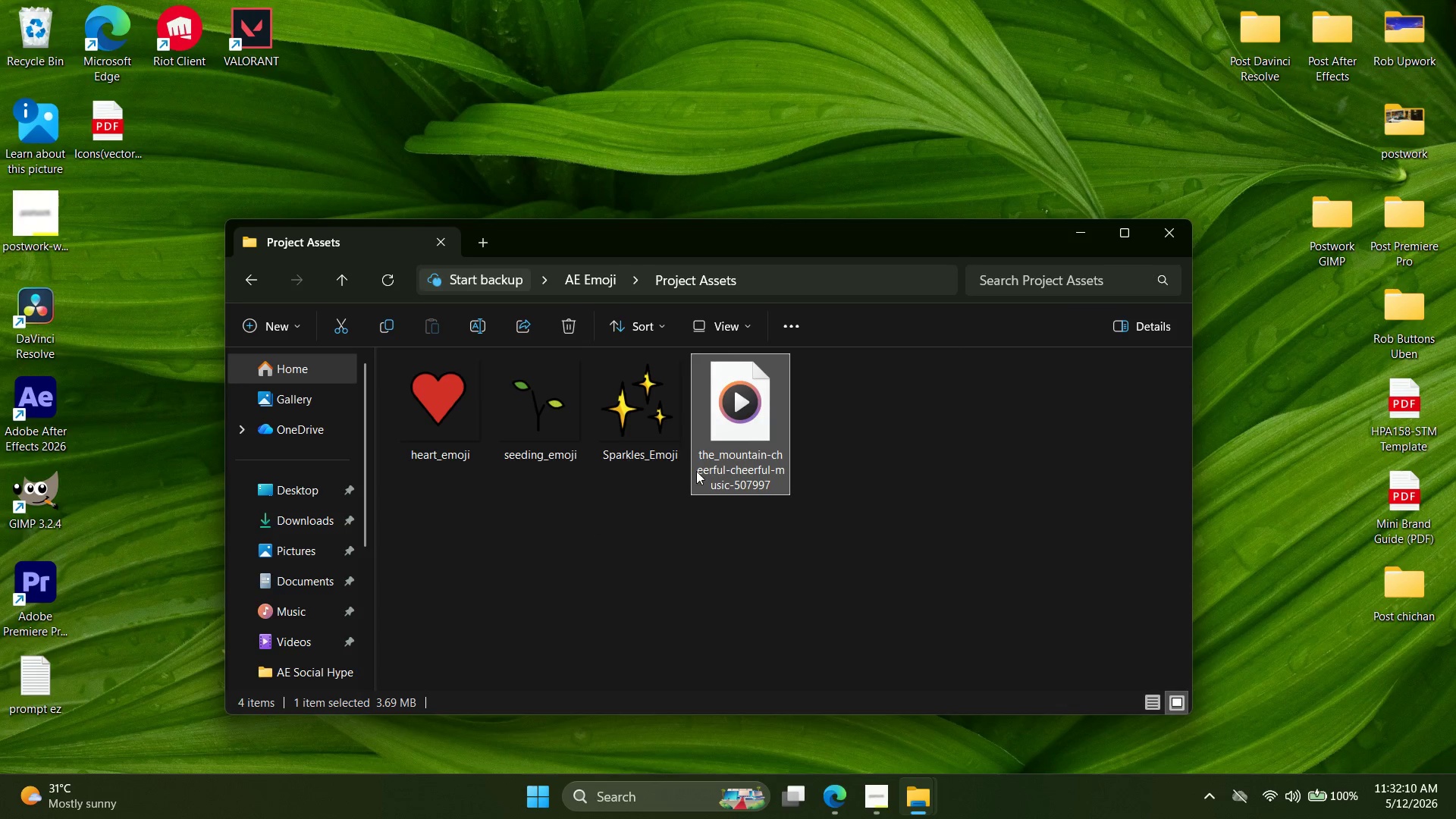 
right_click([742, 412])
 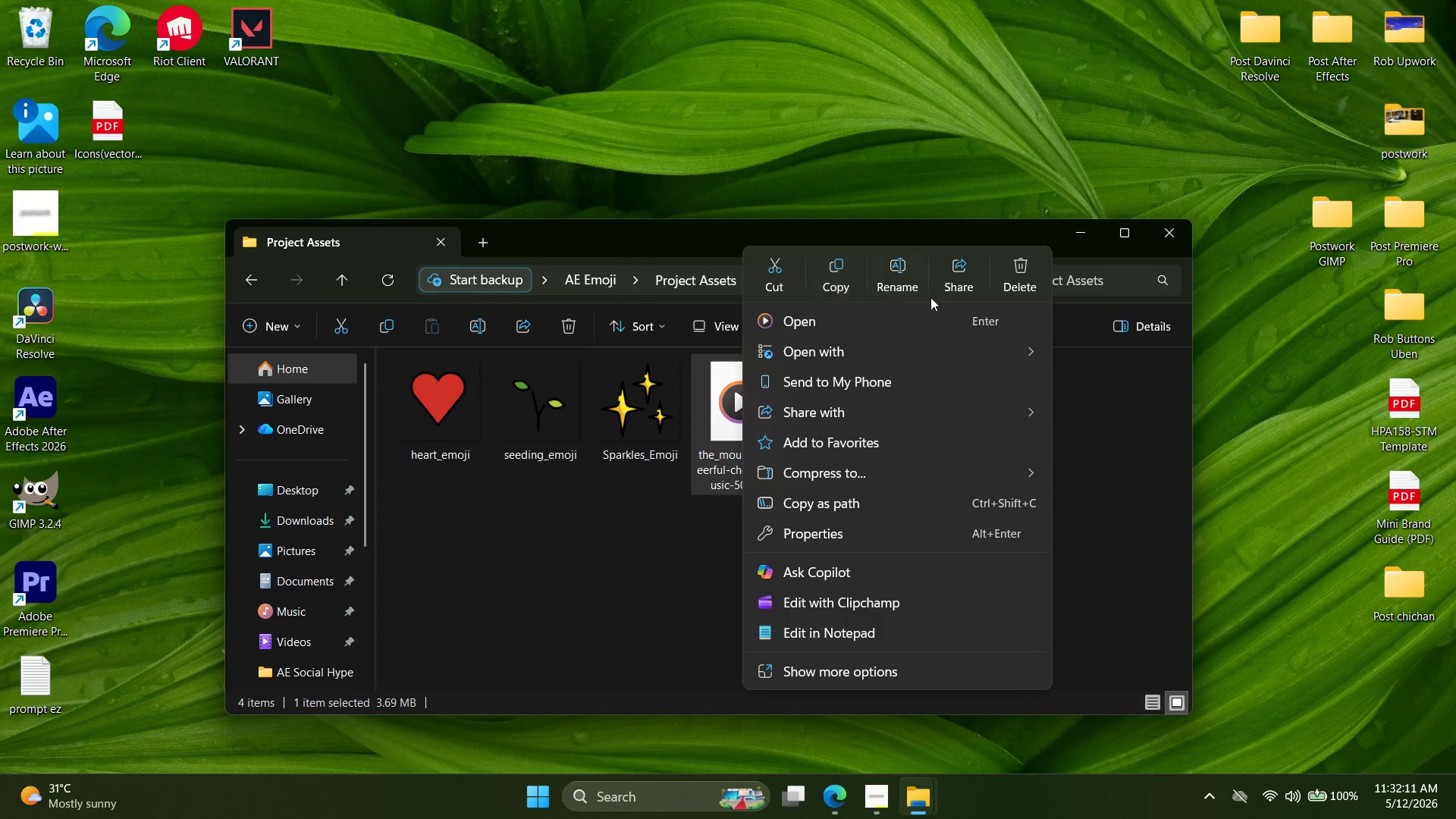 
left_click([902, 287])
 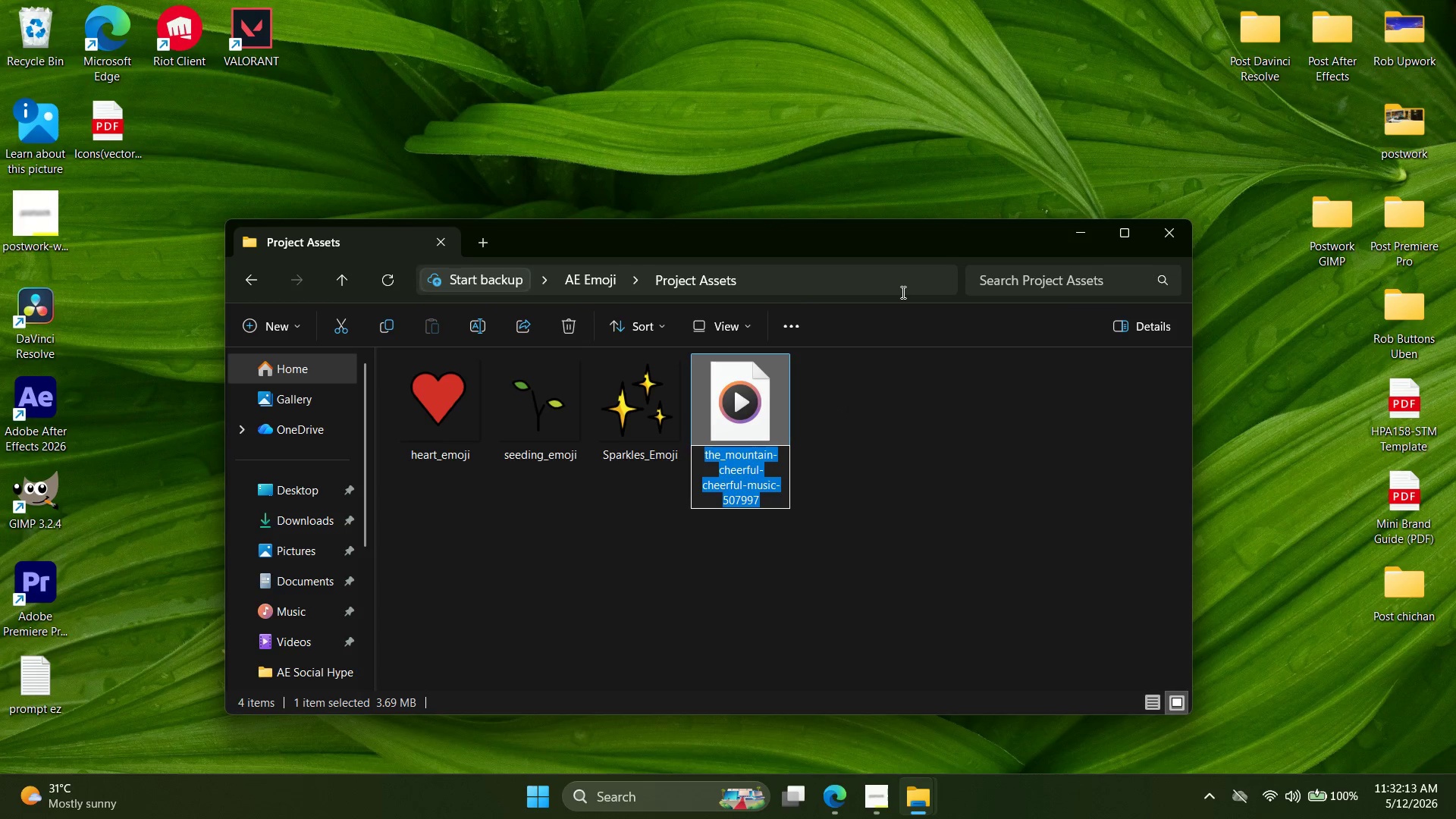 
type(music)
 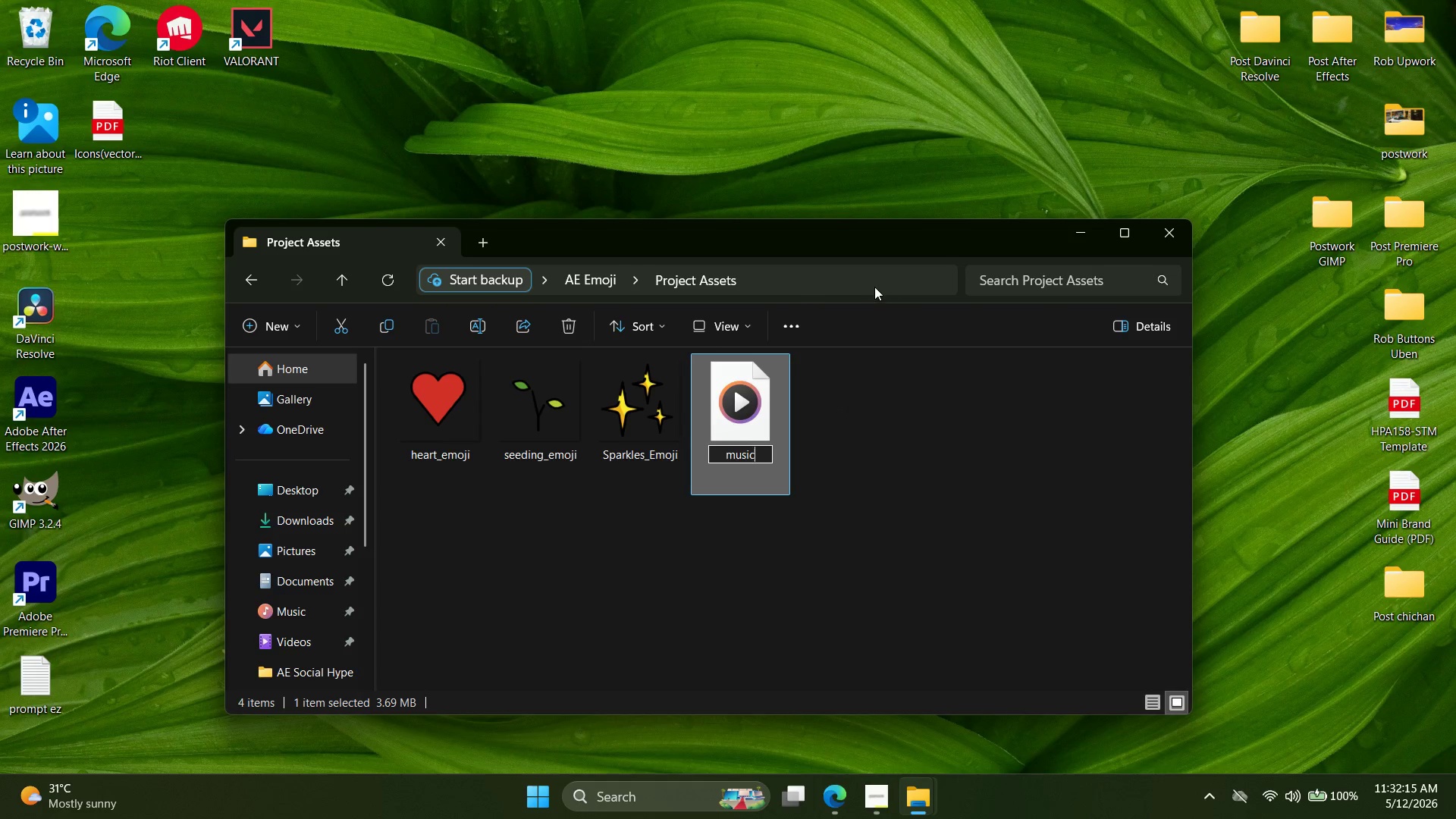 
left_click([901, 551])
 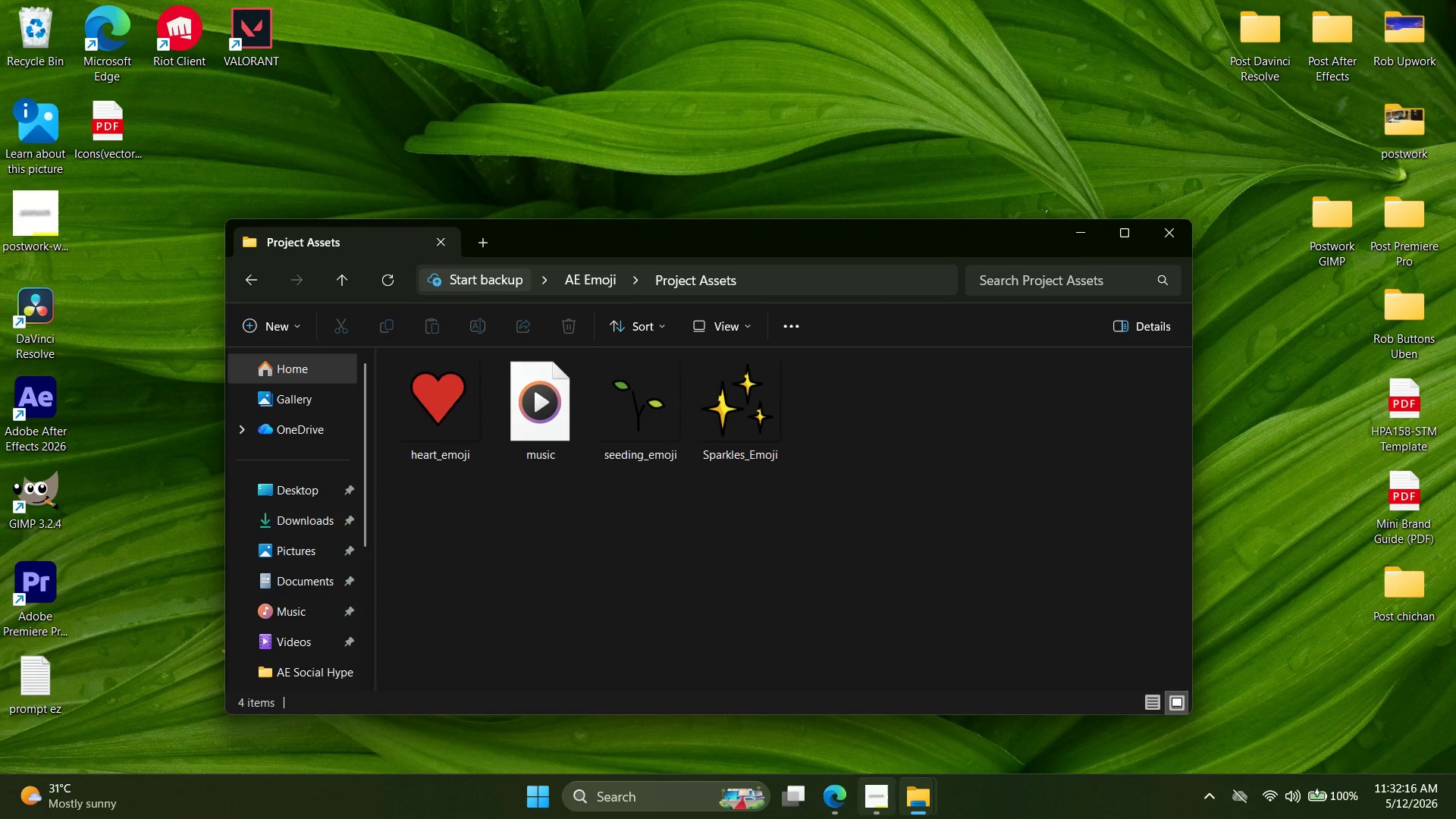 
left_click([836, 806])
 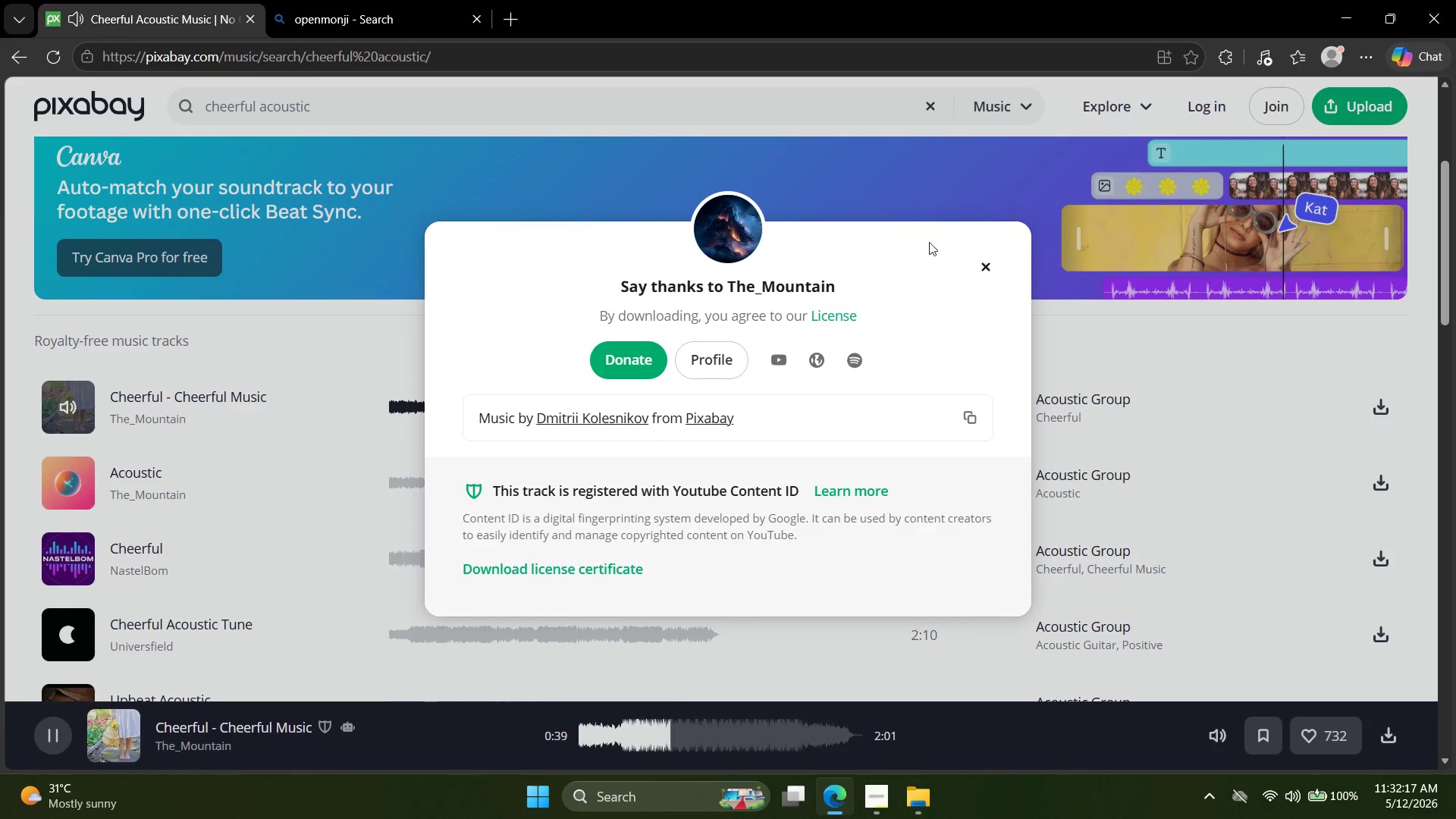 
left_click([993, 271])
 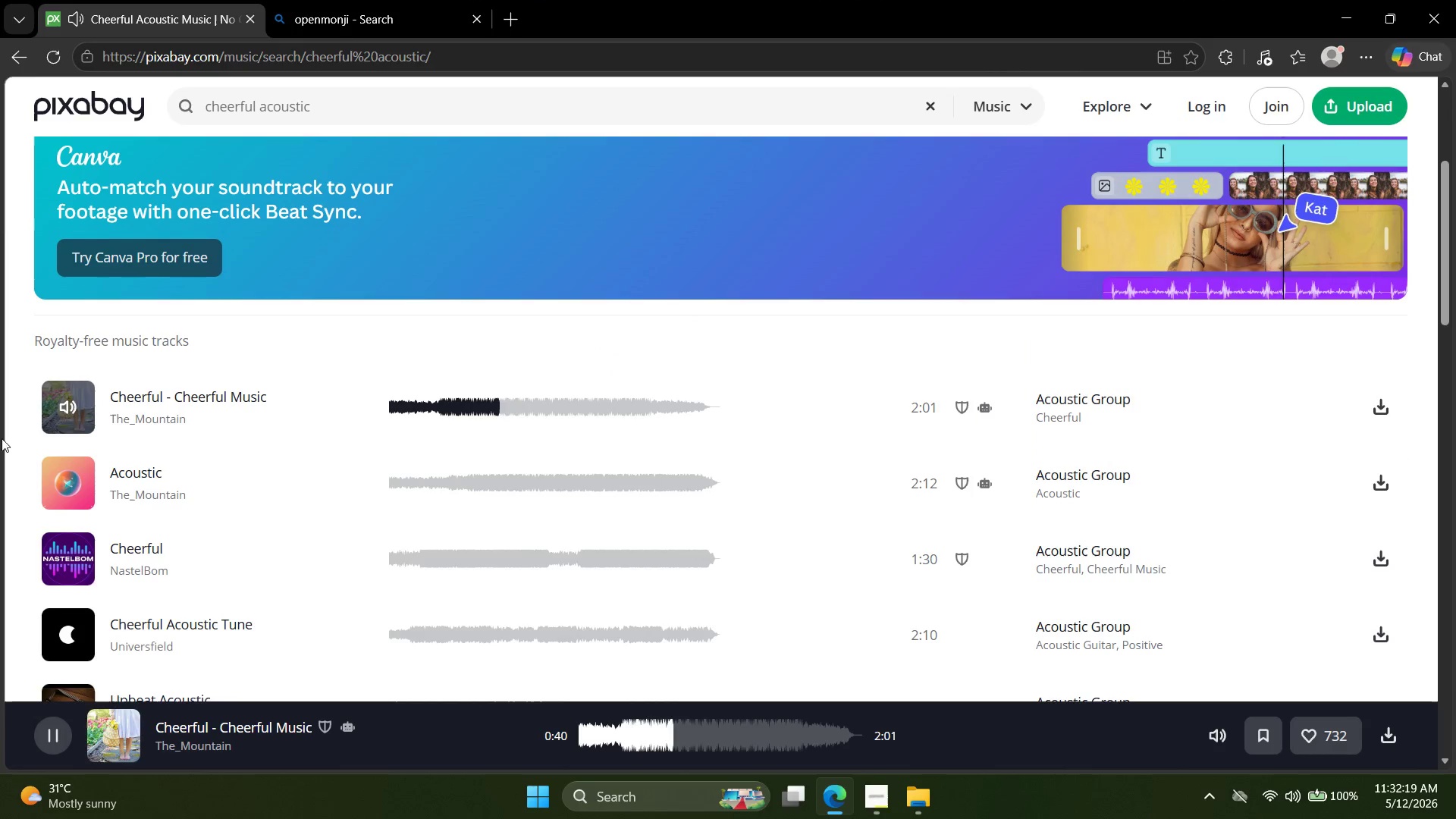 
left_click([99, 410])
 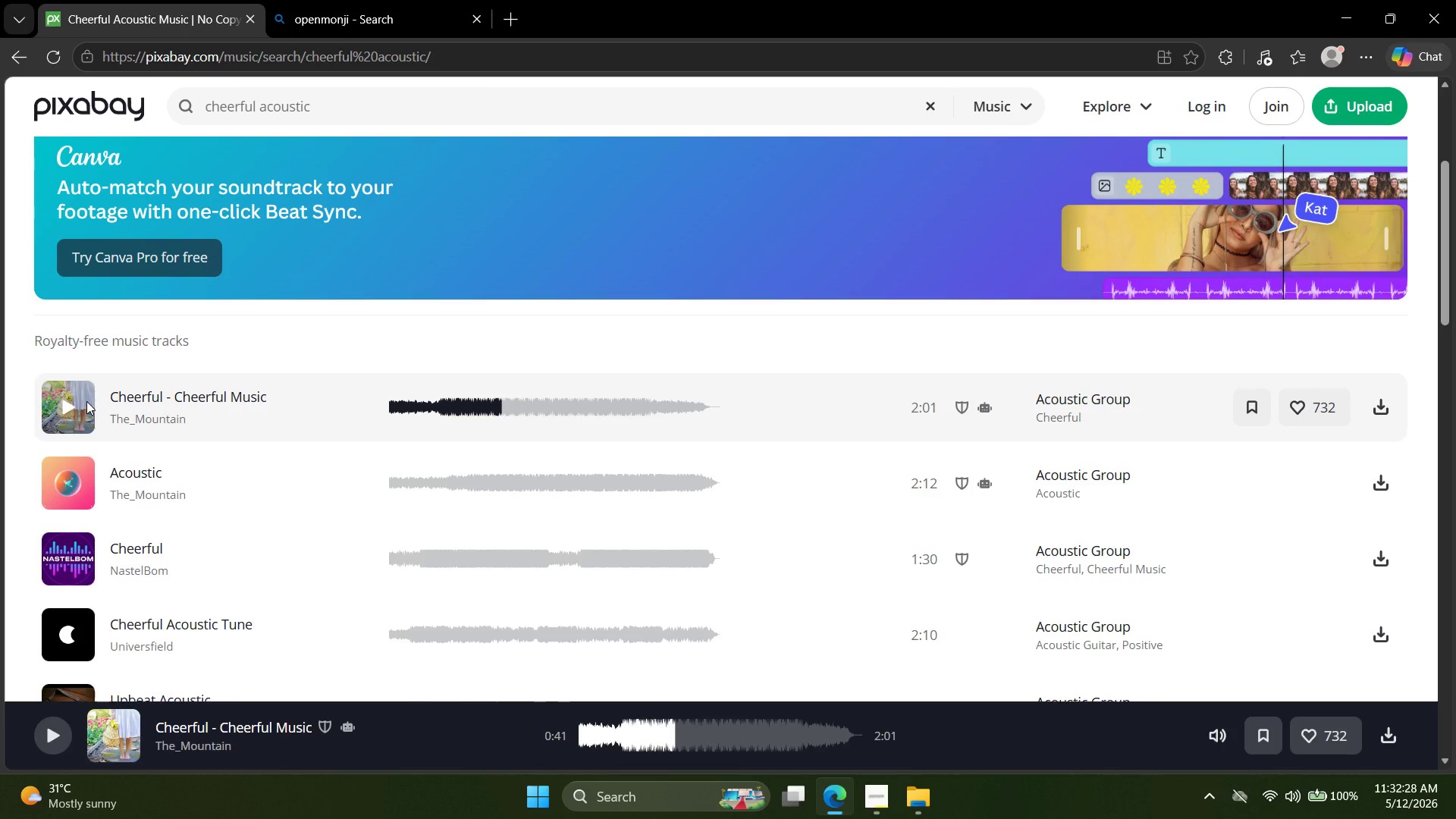 
wait(14.44)
 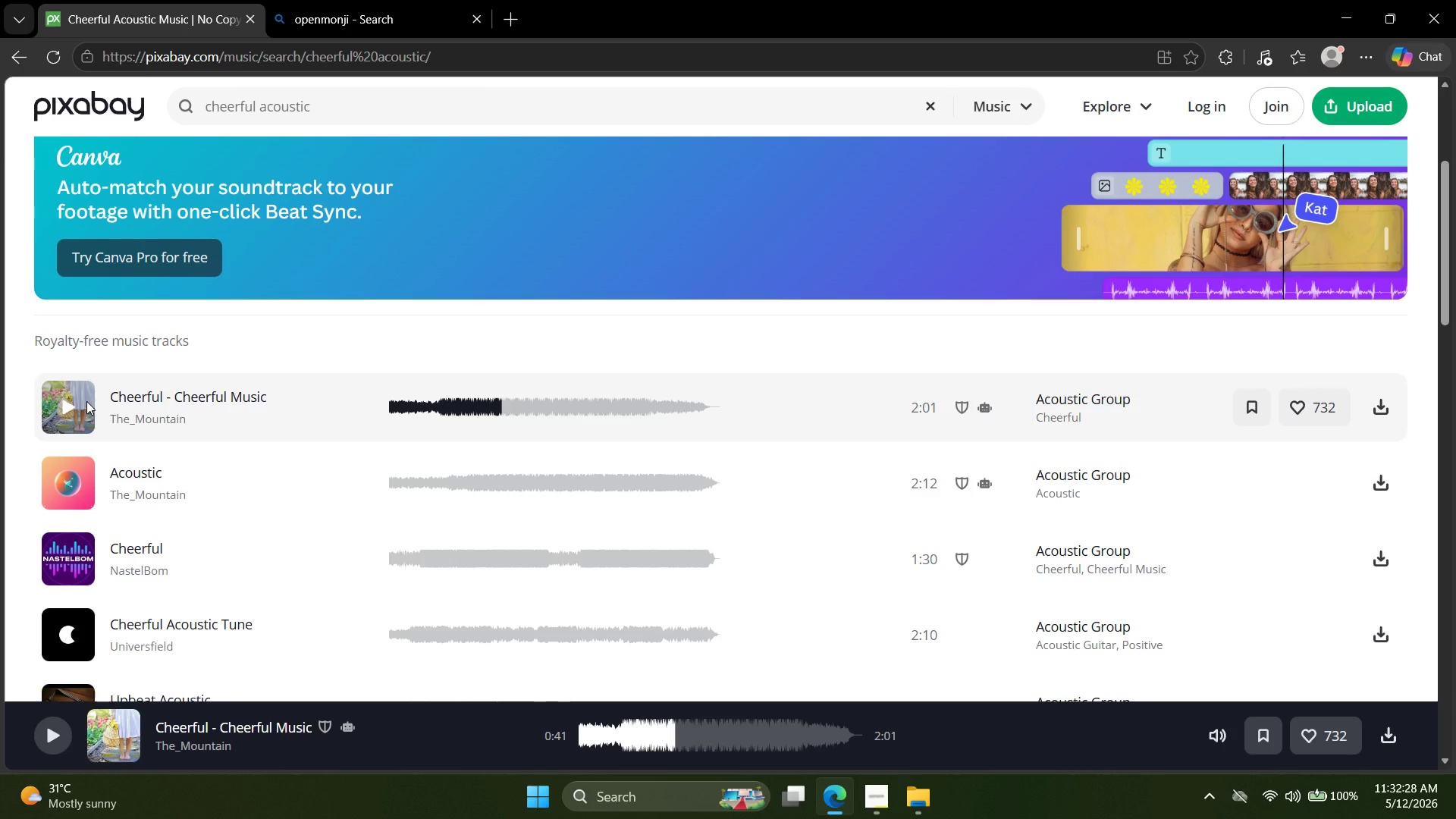 
left_click([1001, 96])
 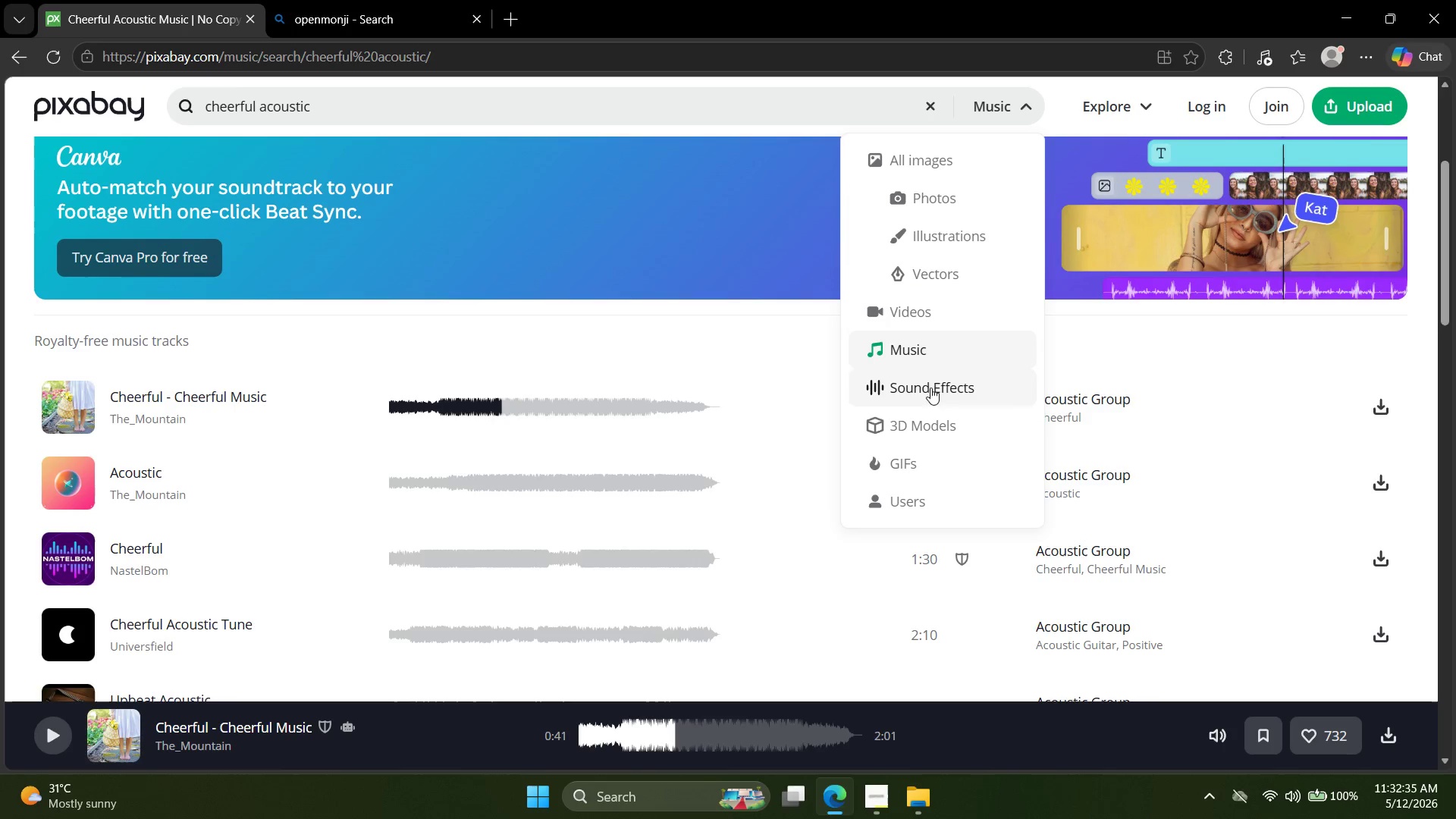 
left_click([934, 394])
 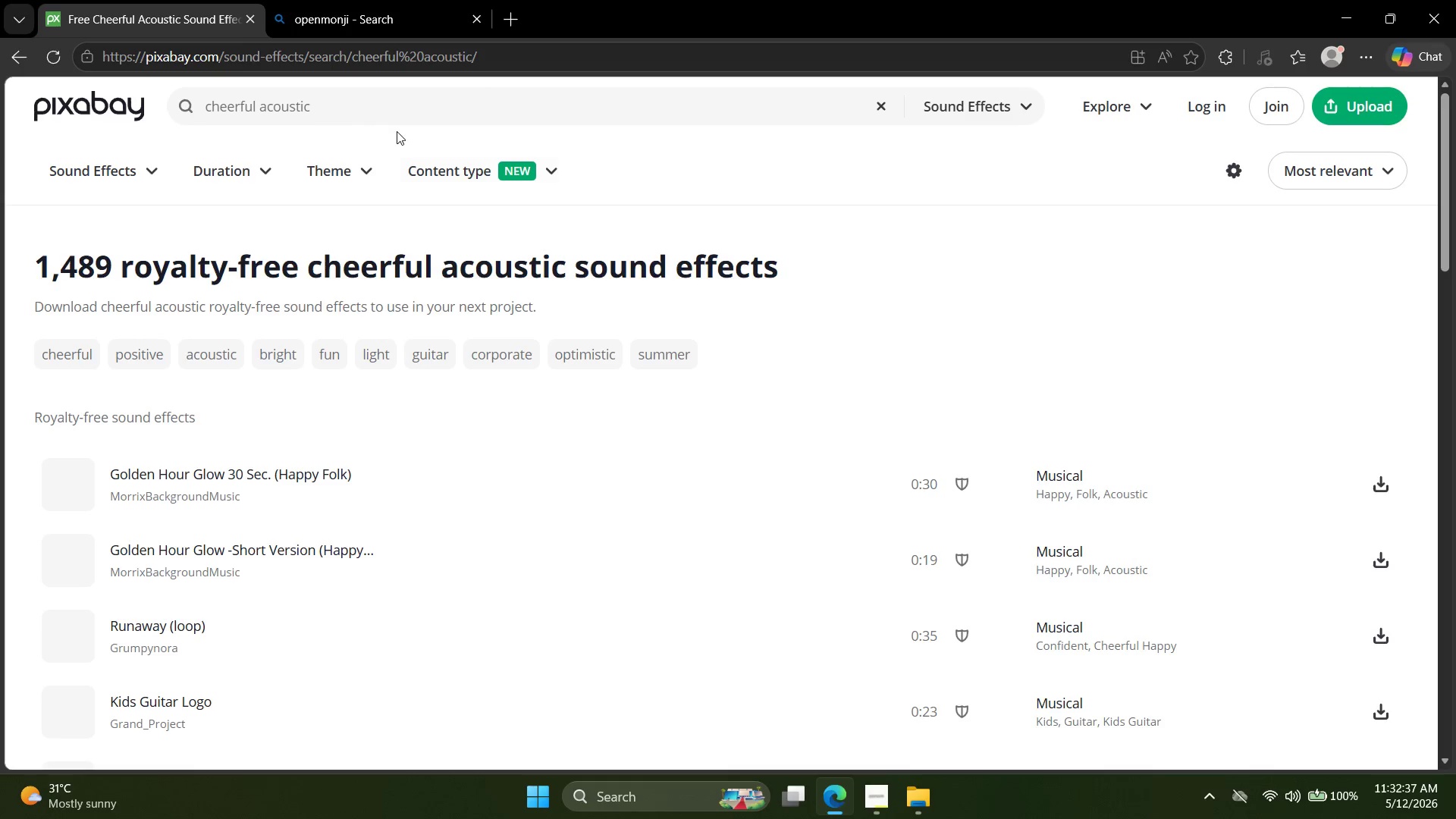 
double_click([411, 113])
 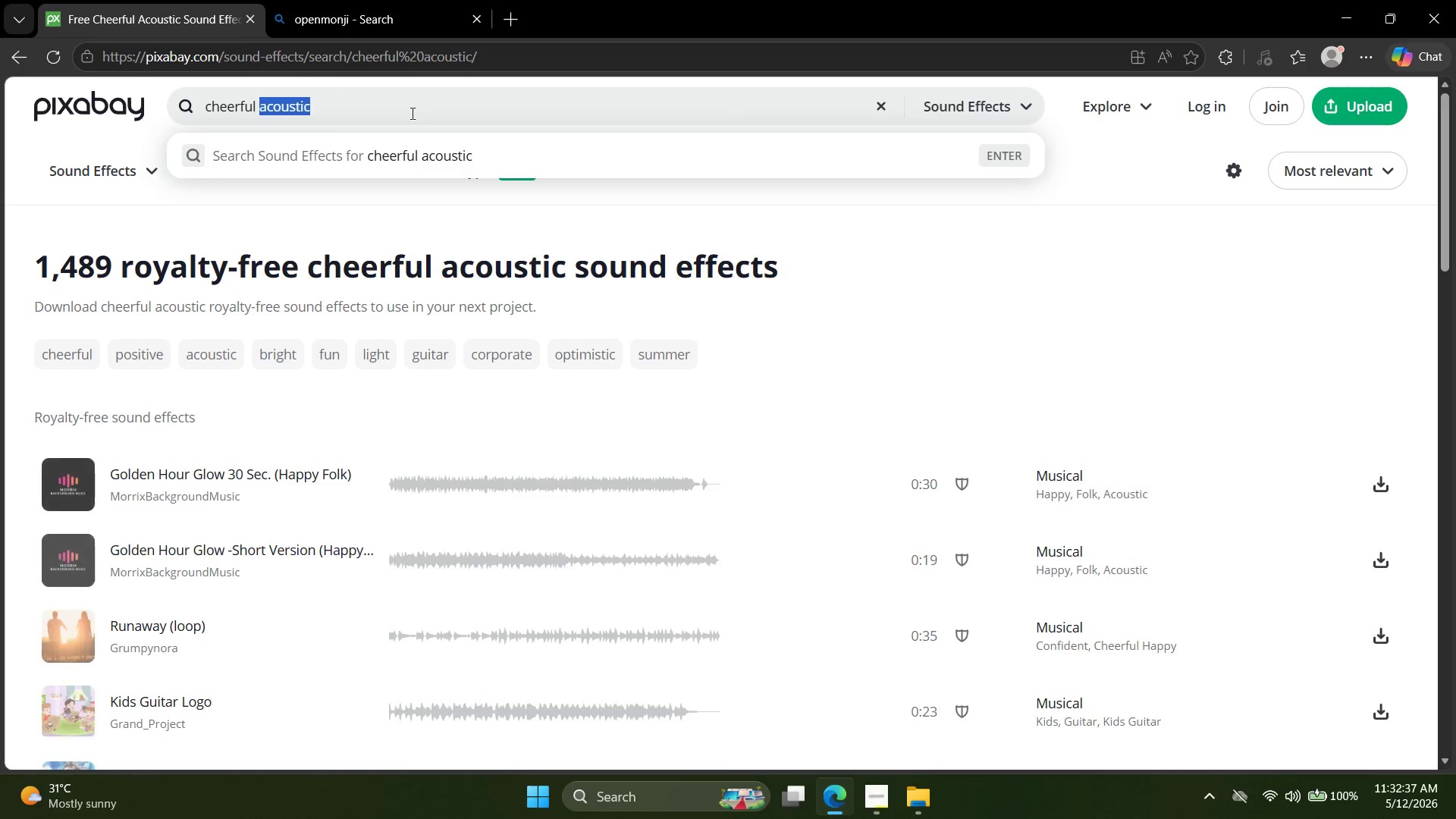 
triple_click([411, 113])
 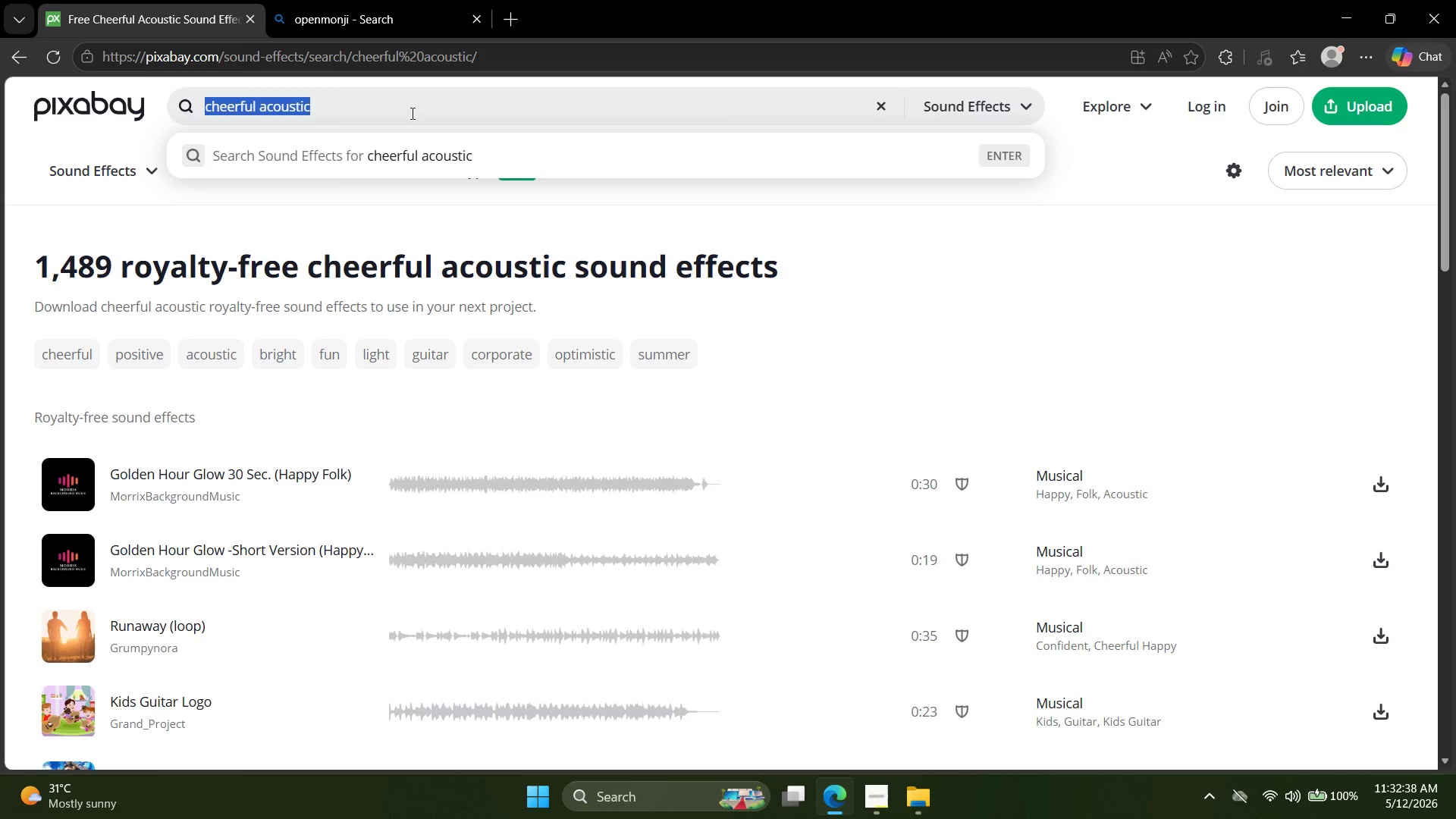 
type(pop sou)
key(Backspace)
key(Backspace)
key(Backspace)
 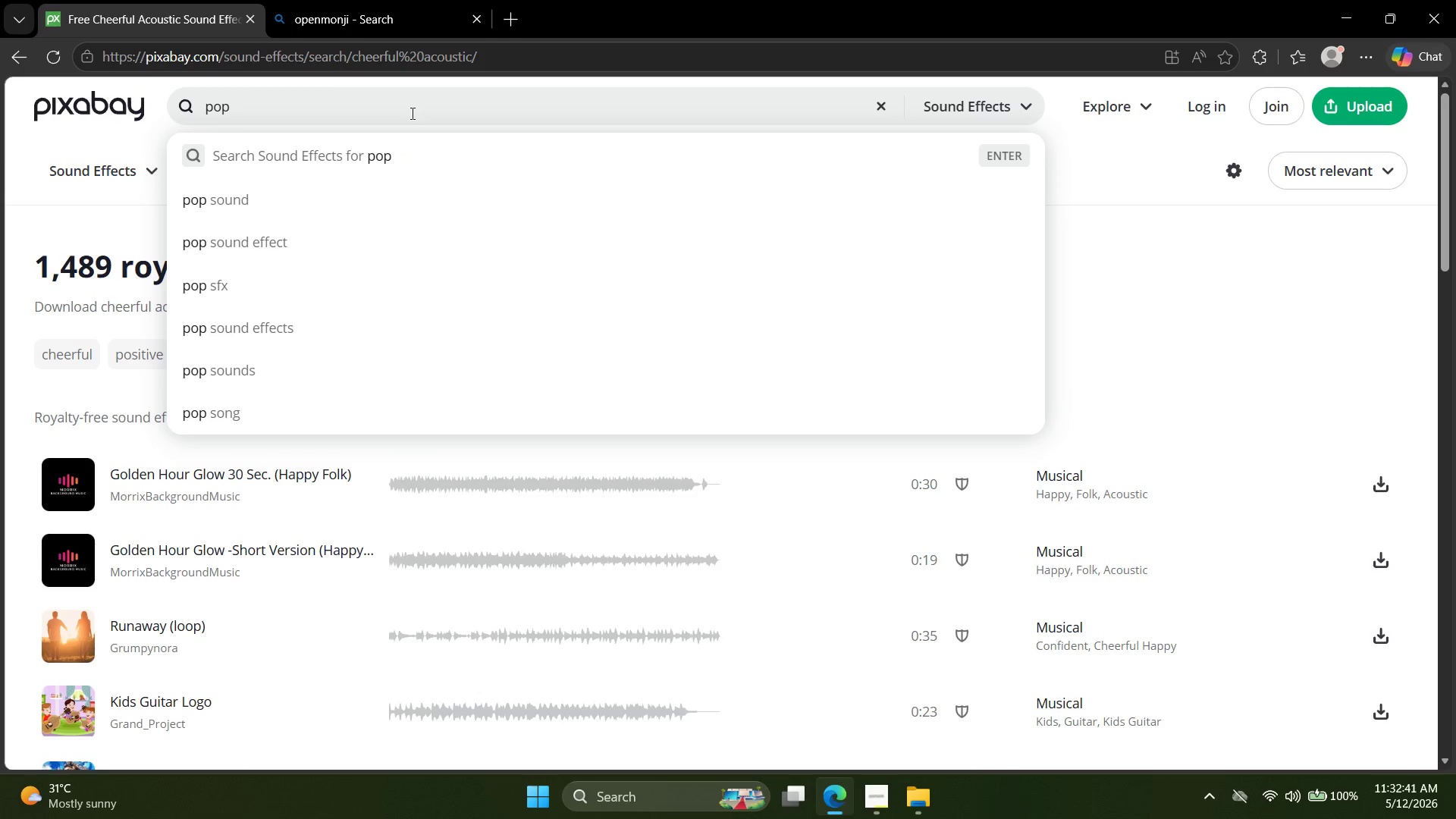 
key(Enter)
 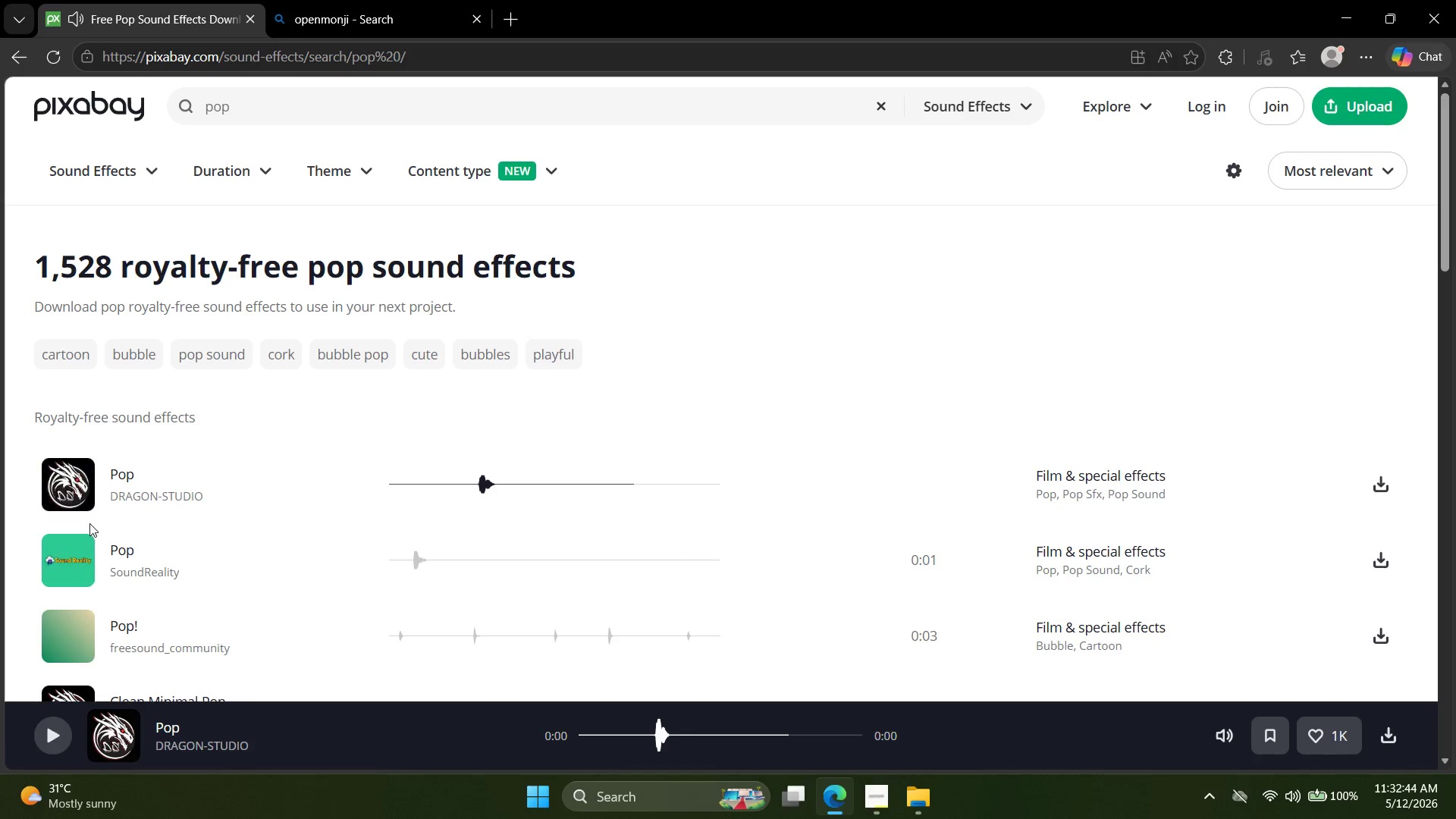 
left_click([1388, 487])
 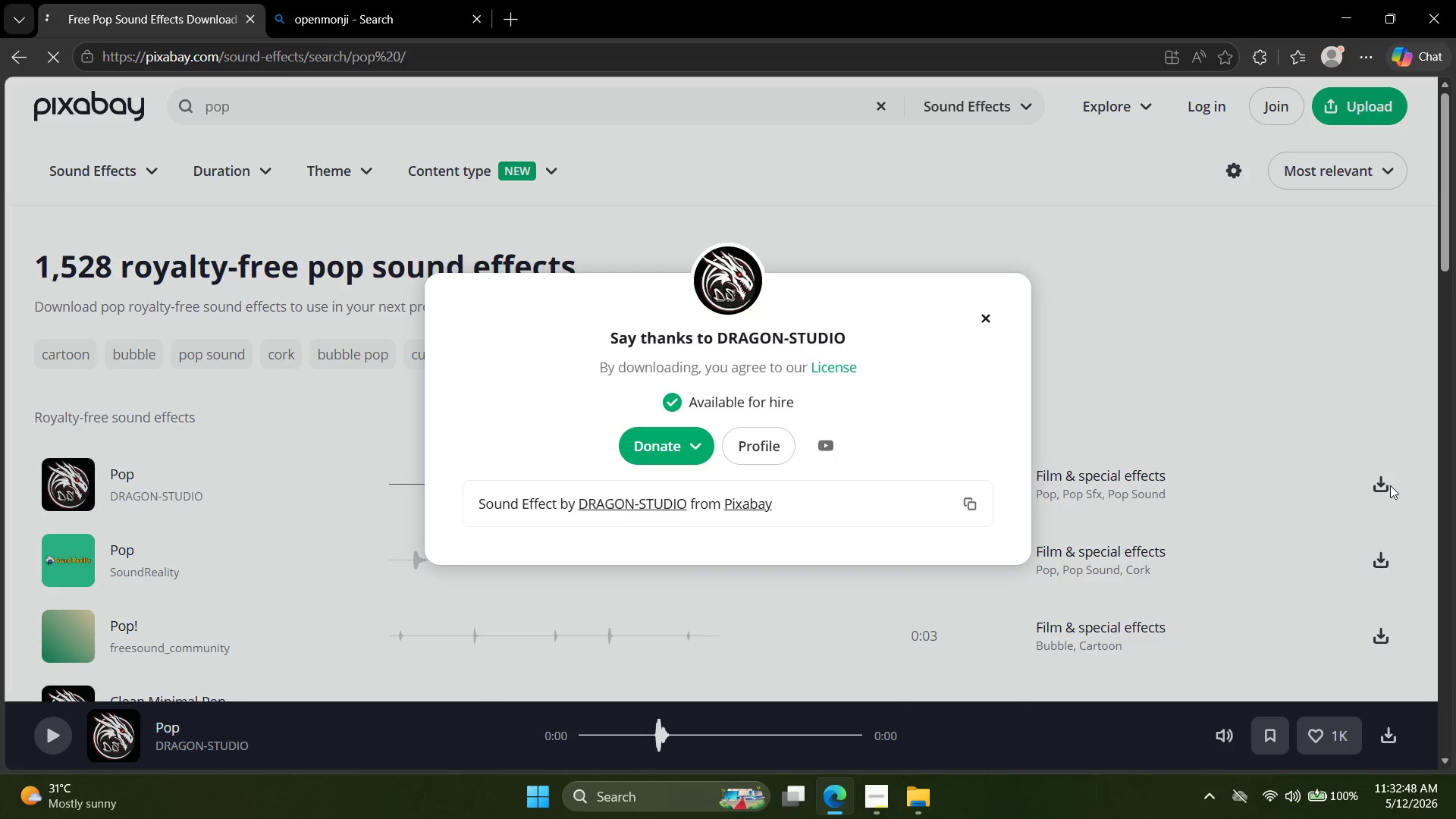 
wait(8.25)
 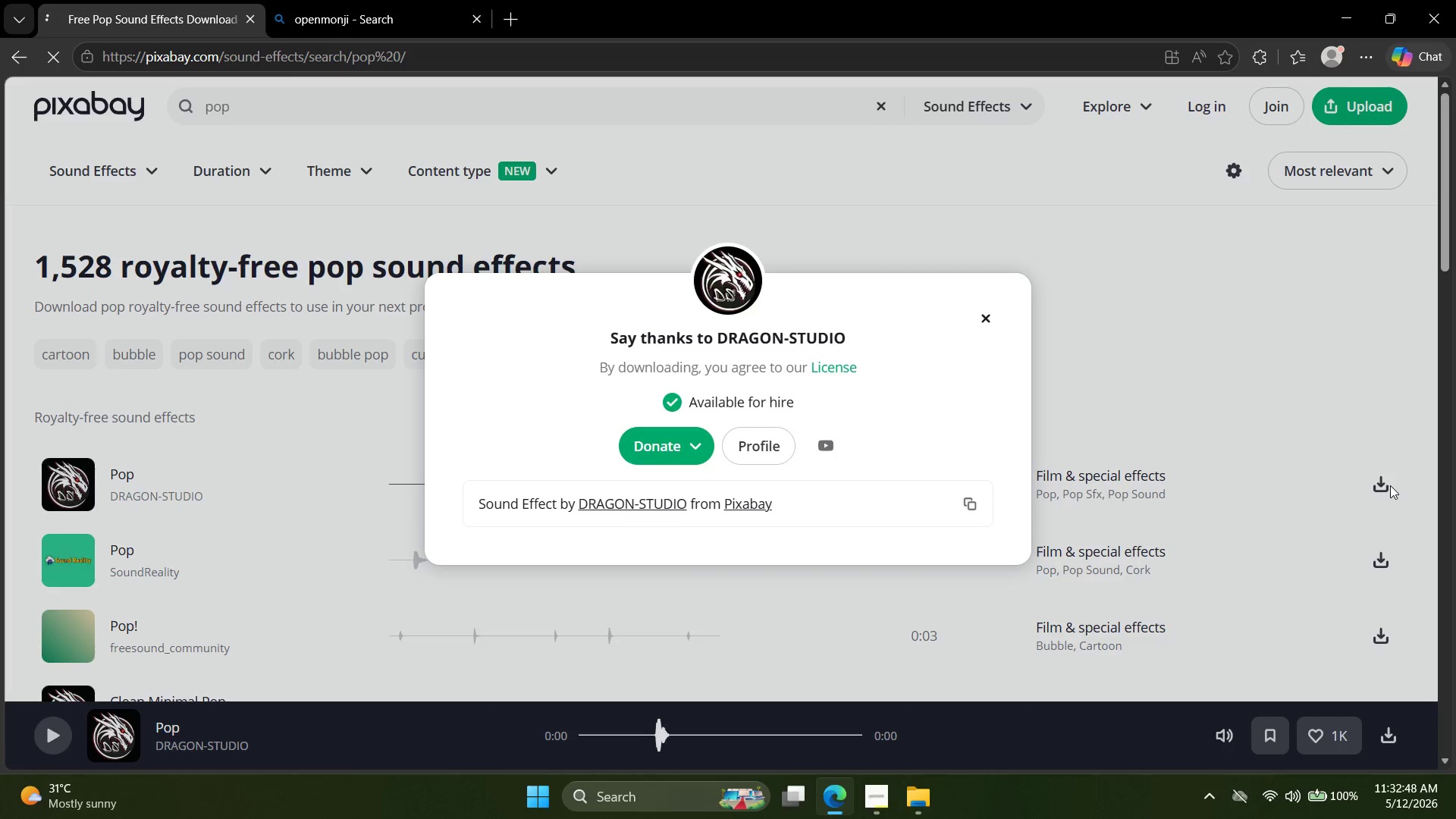 
left_click([1286, 161])
 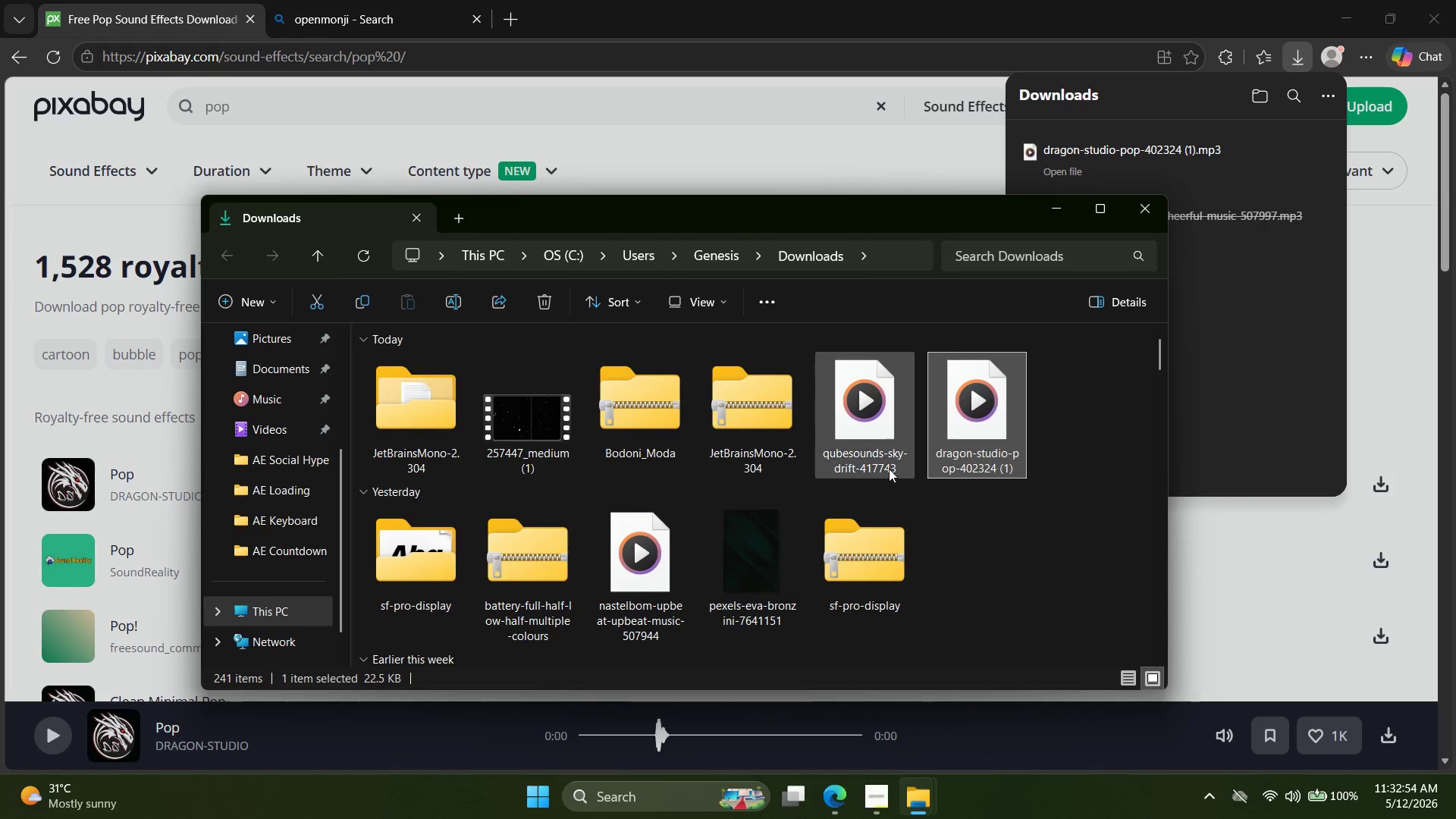 
key(Control+X)
 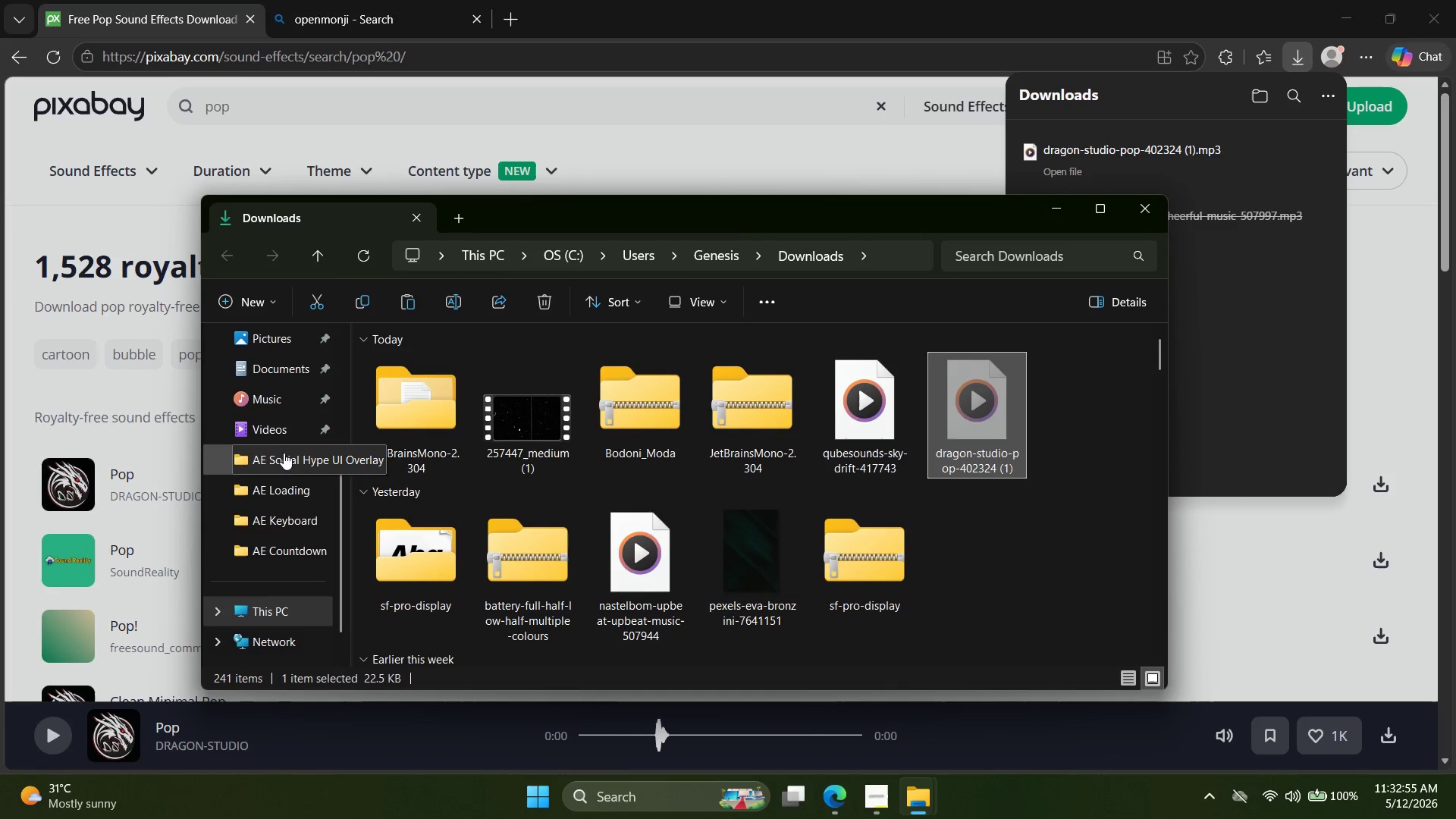 
scroll: coordinate [284, 454], scroll_direction: up, amount: 3.0
 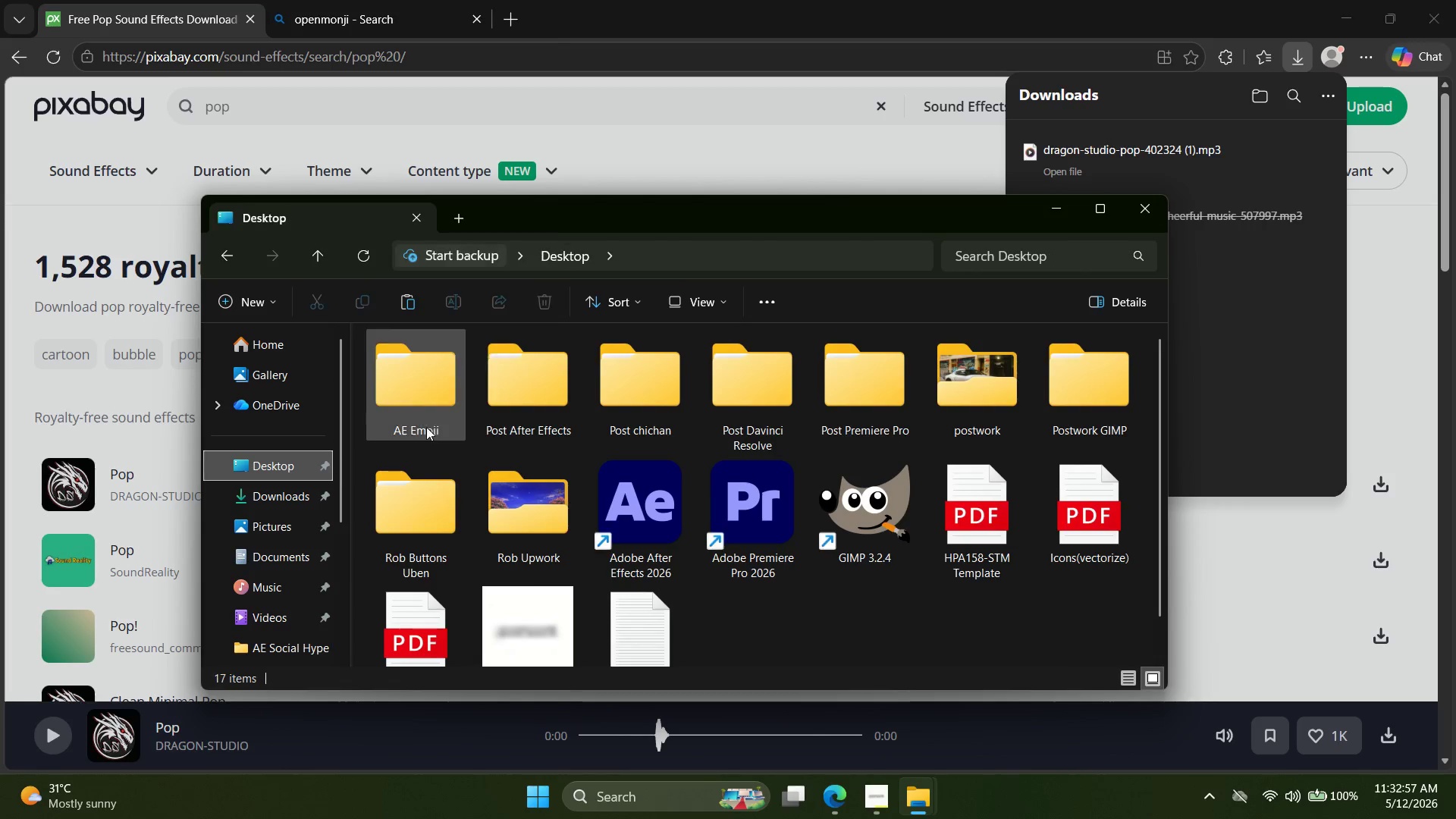 
double_click([411, 391])
 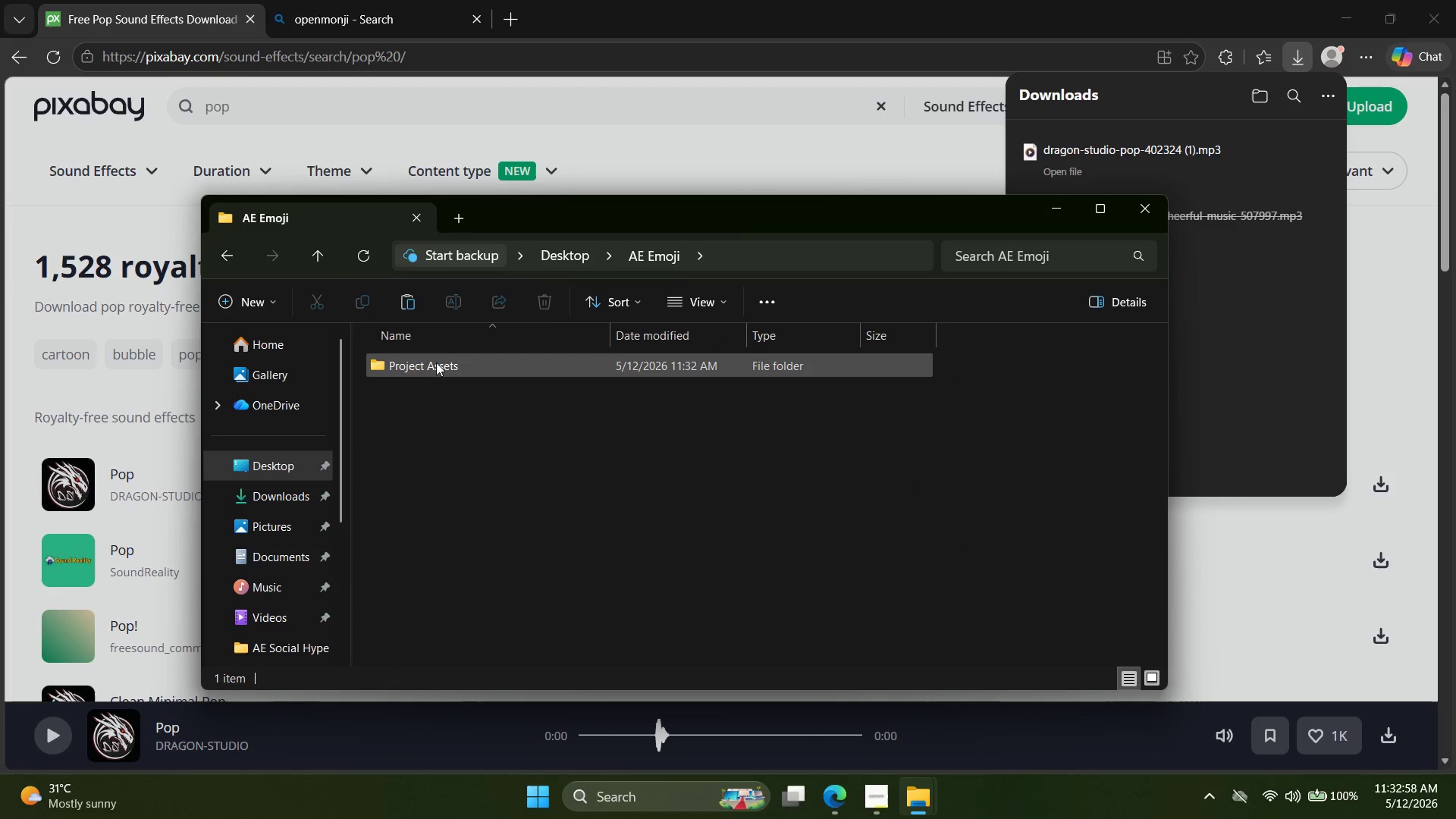 
double_click([436, 362])
 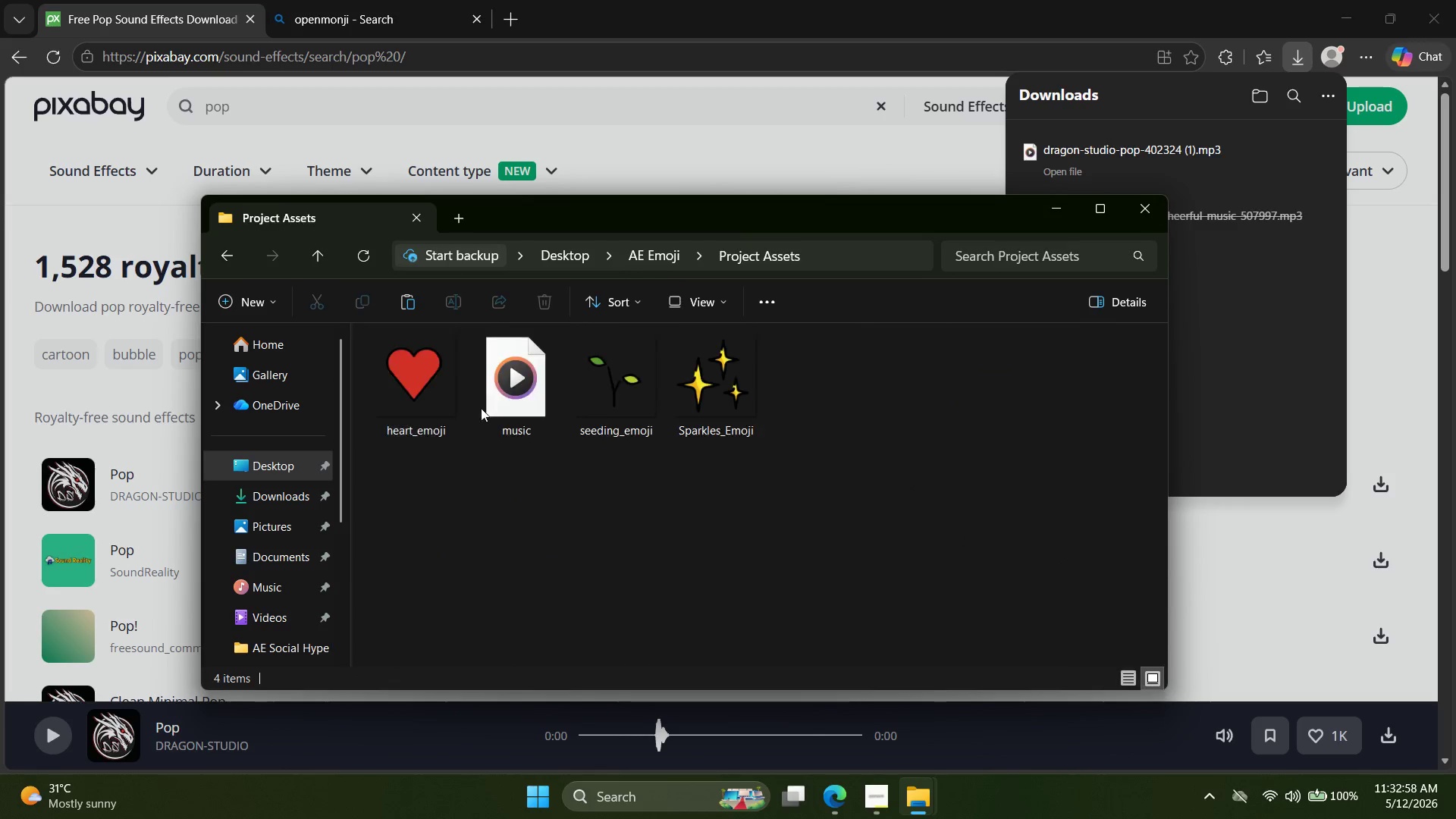 
key(Control+V)
 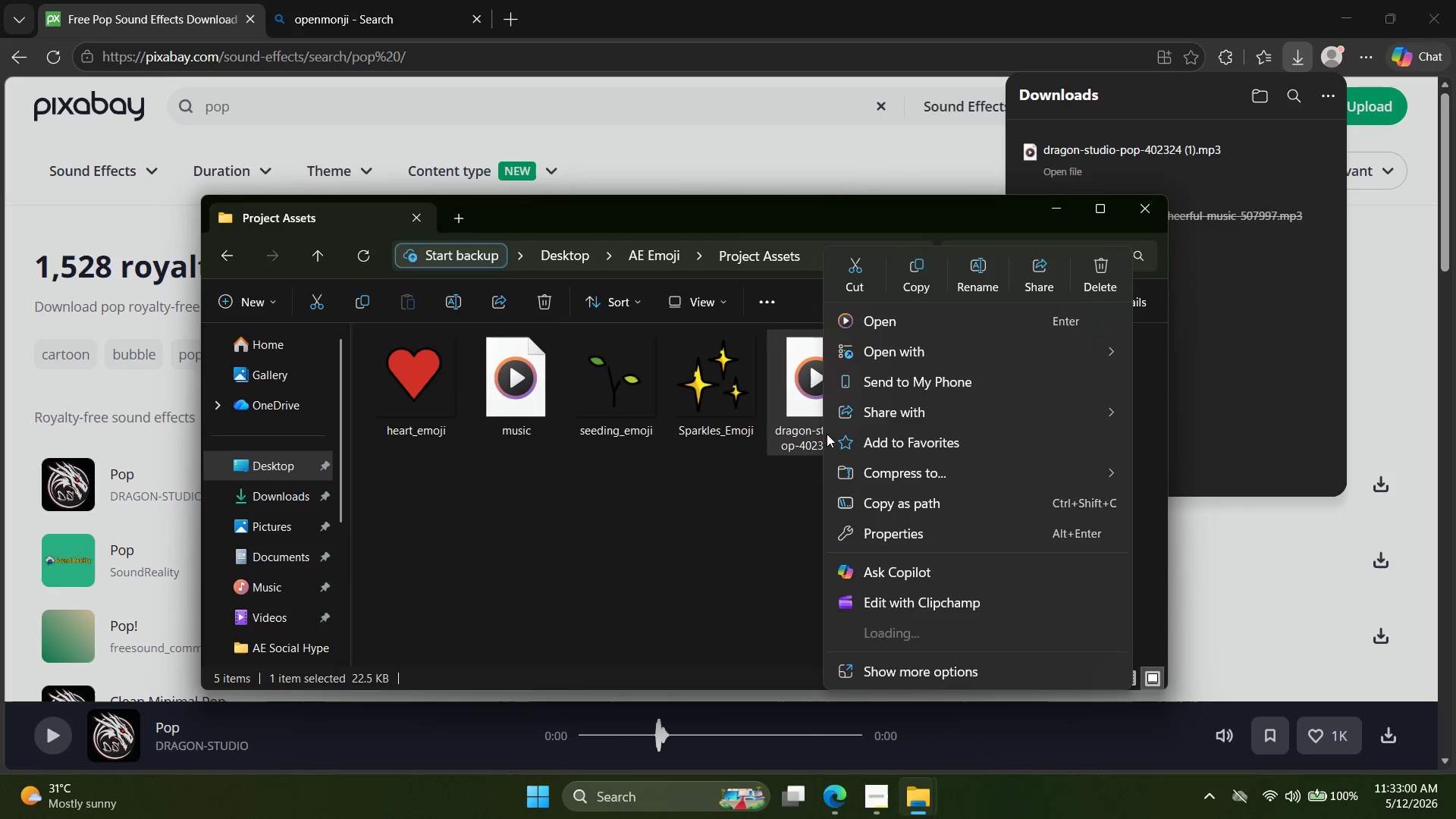 
left_click([984, 277])
 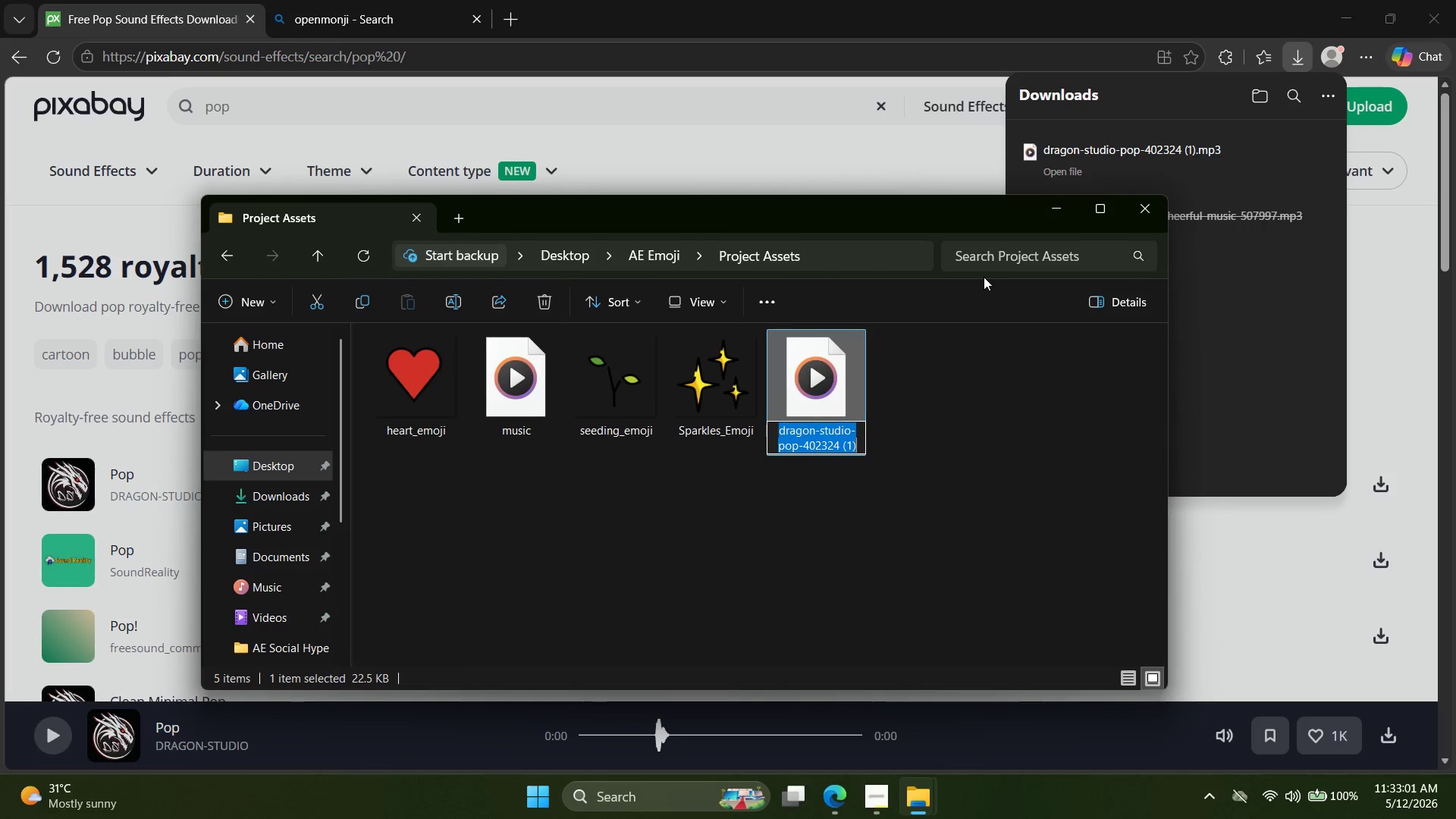 
type(pop_sfx)
 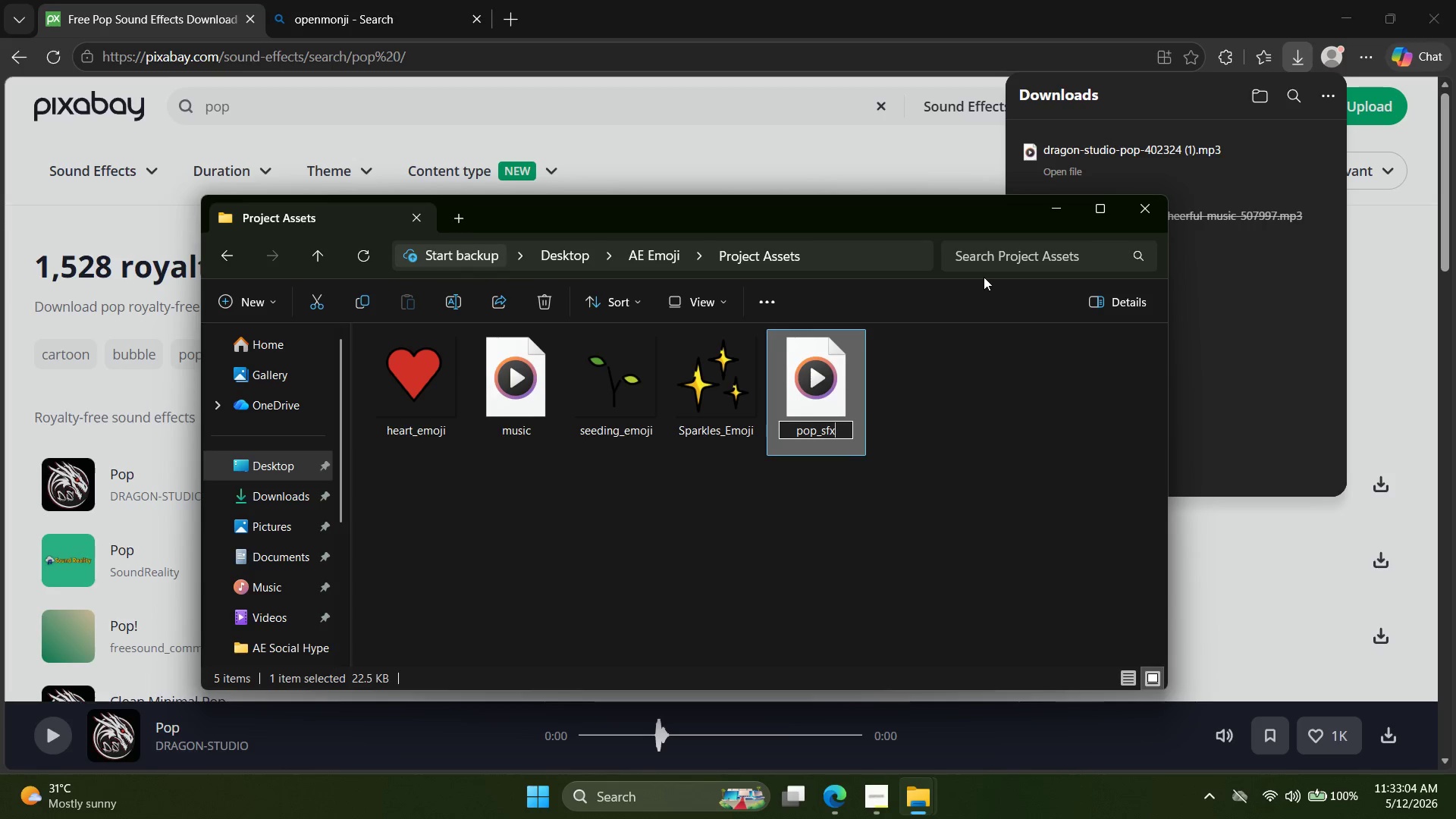 
left_click([912, 530])
 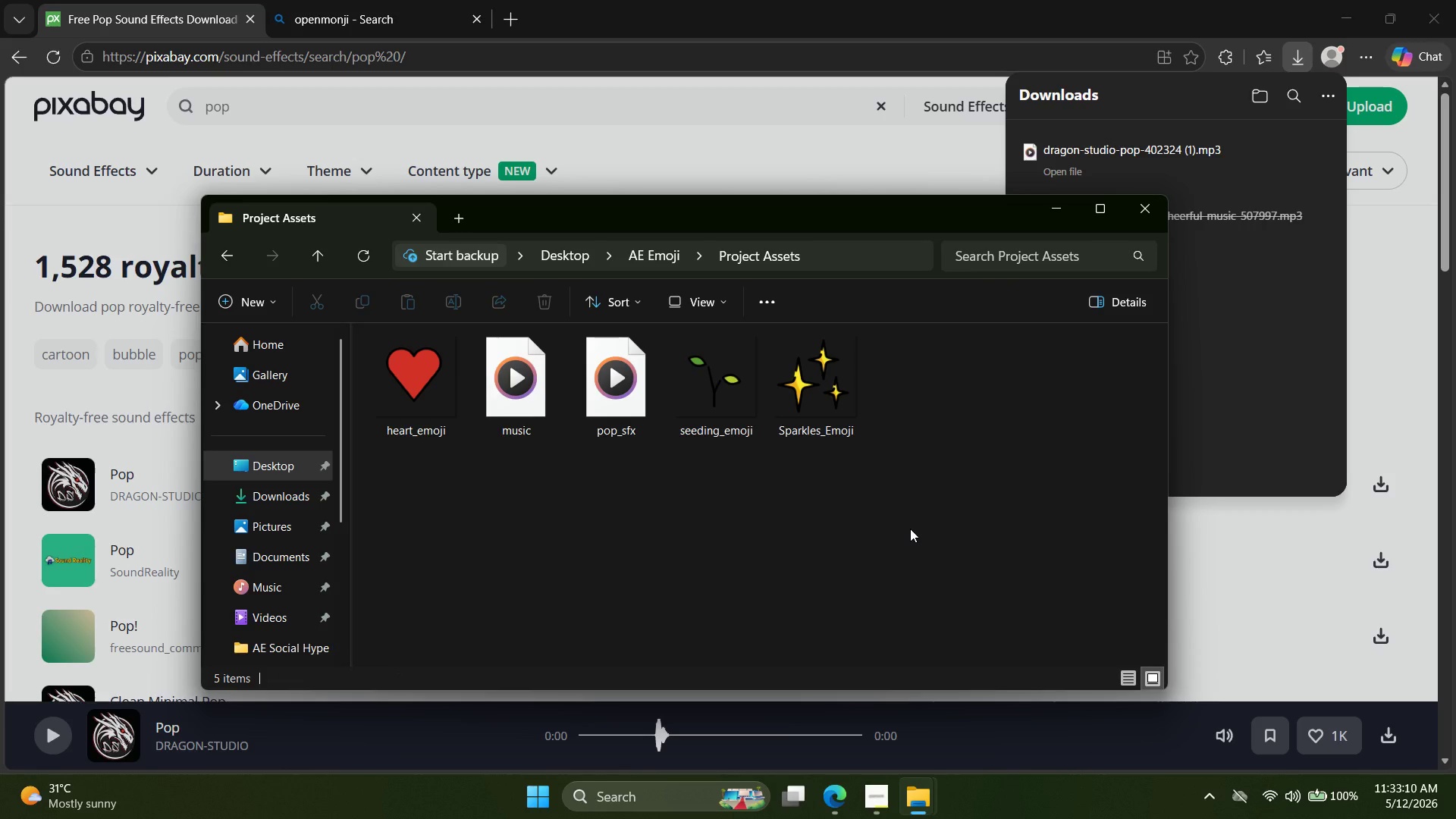 
wait(5.92)
 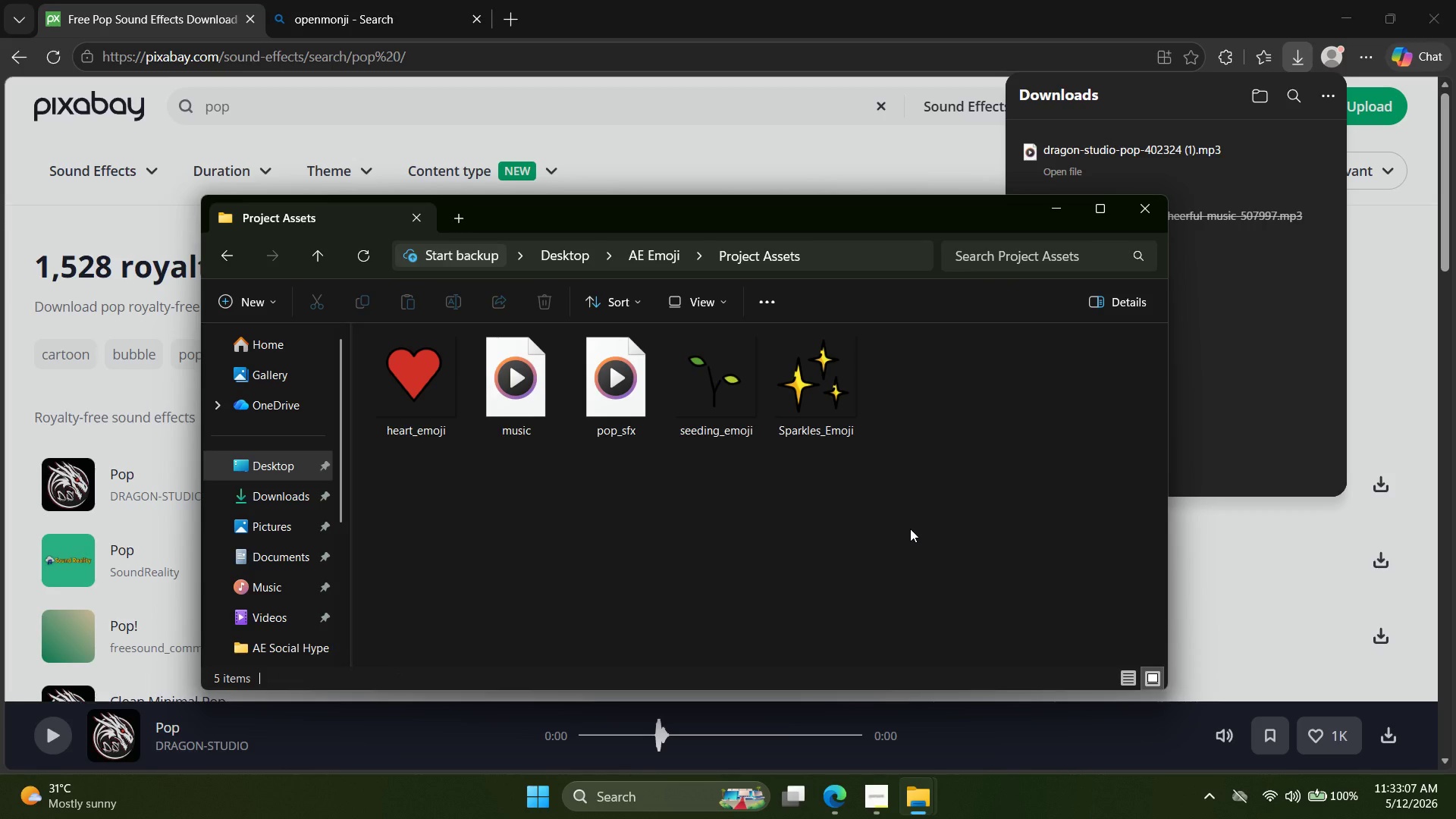 
left_click([1455, 818])
 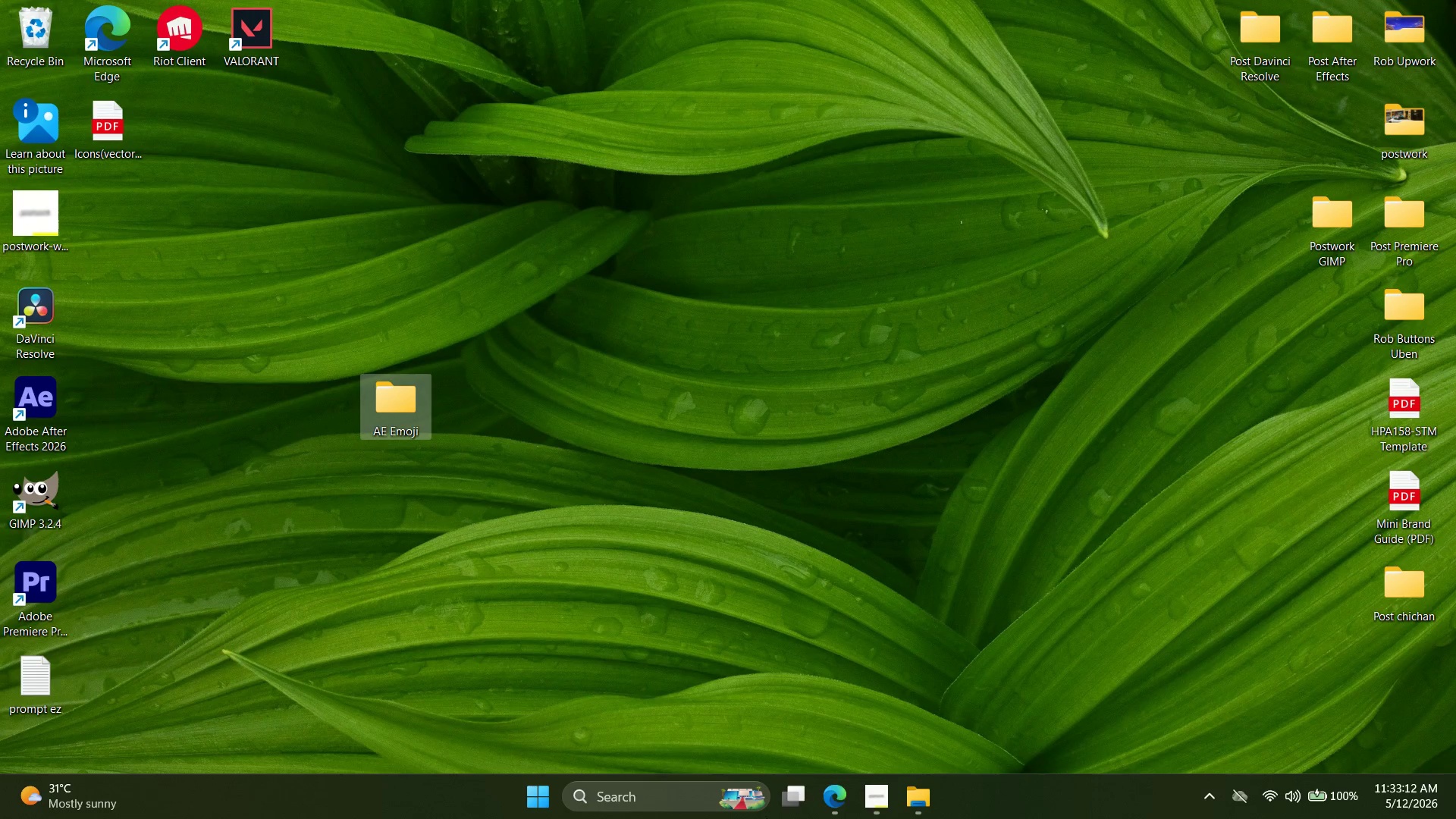 
left_click([868, 802])